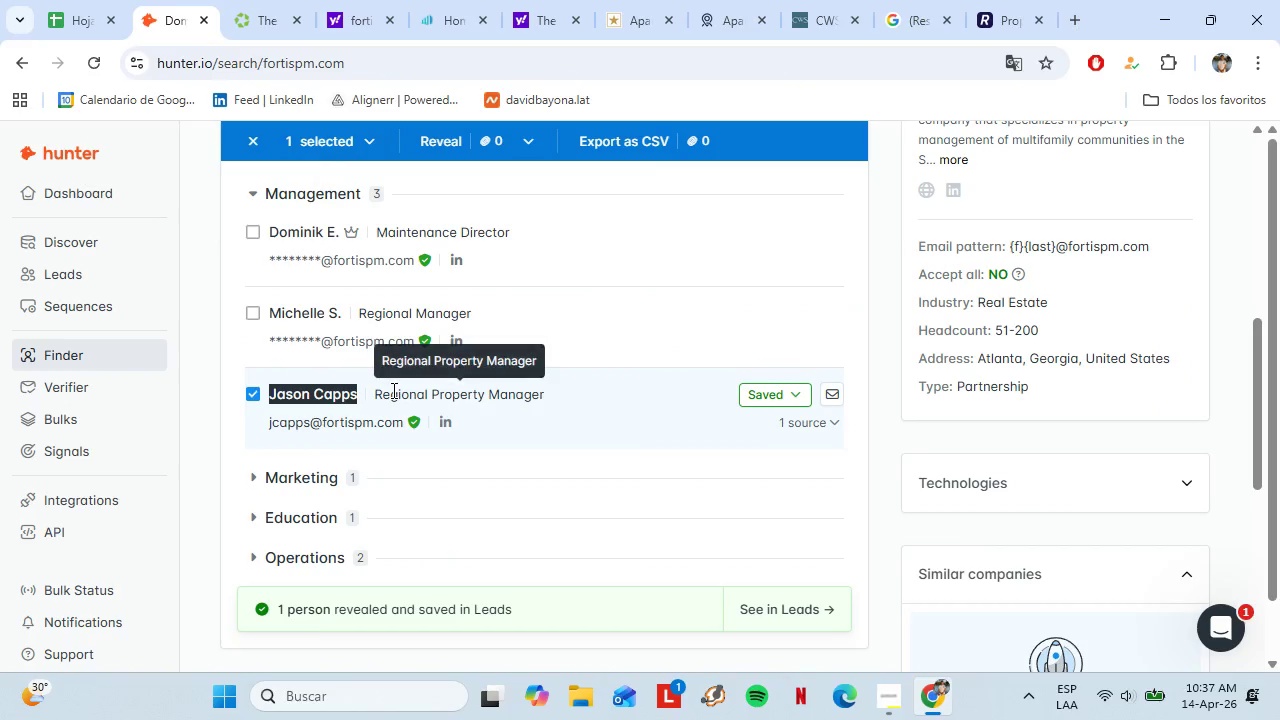 
left_click_drag(start_coordinate=[377, 388], to_coordinate=[577, 388])
 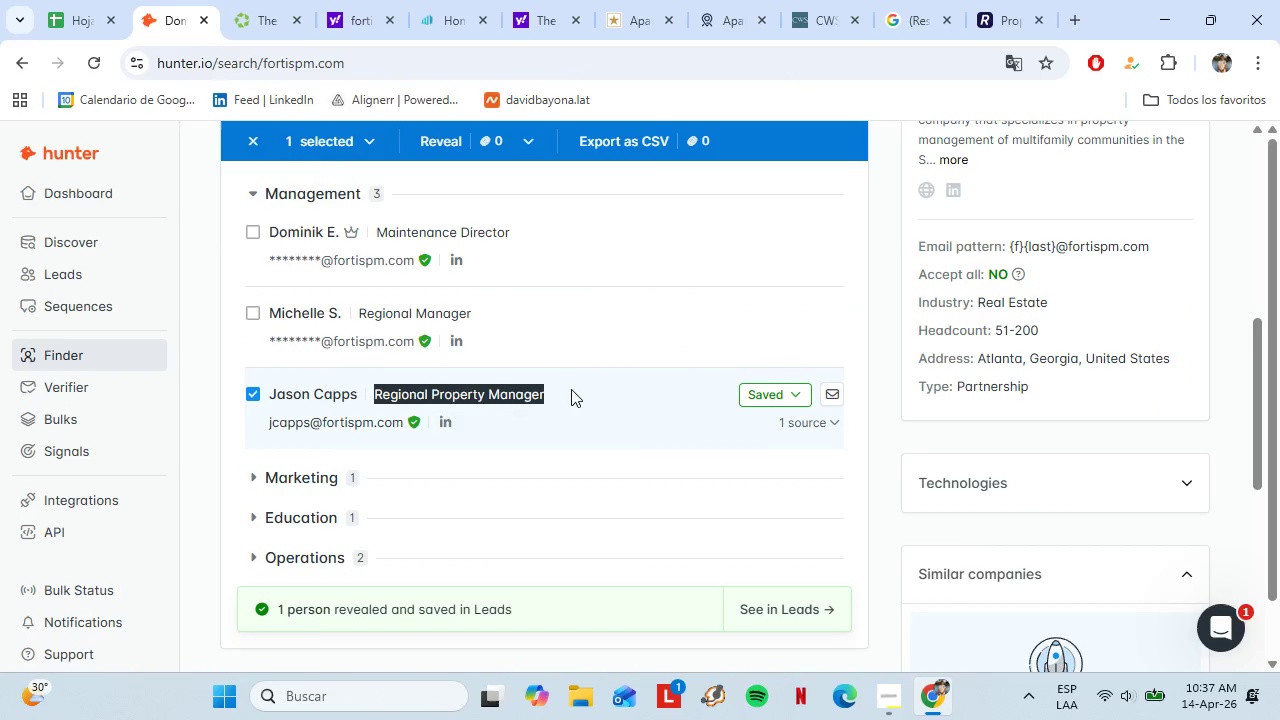 
key(Control+C)
 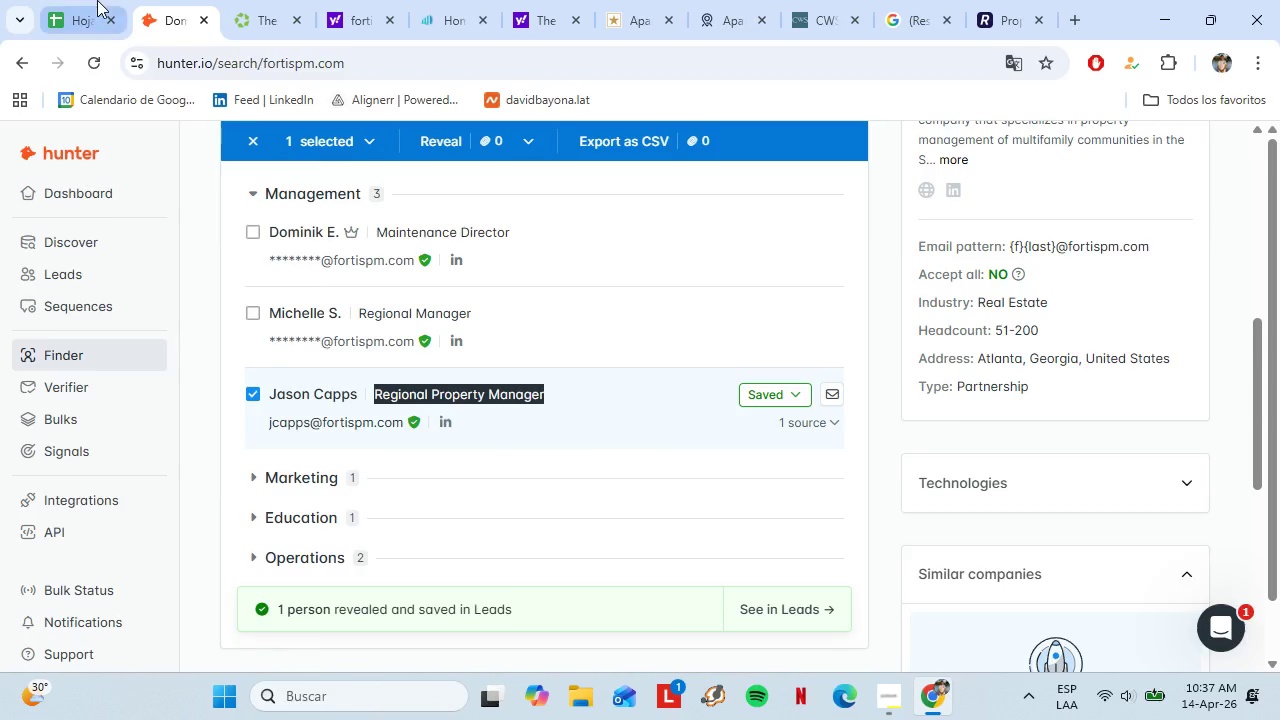 
left_click([97, 0])
 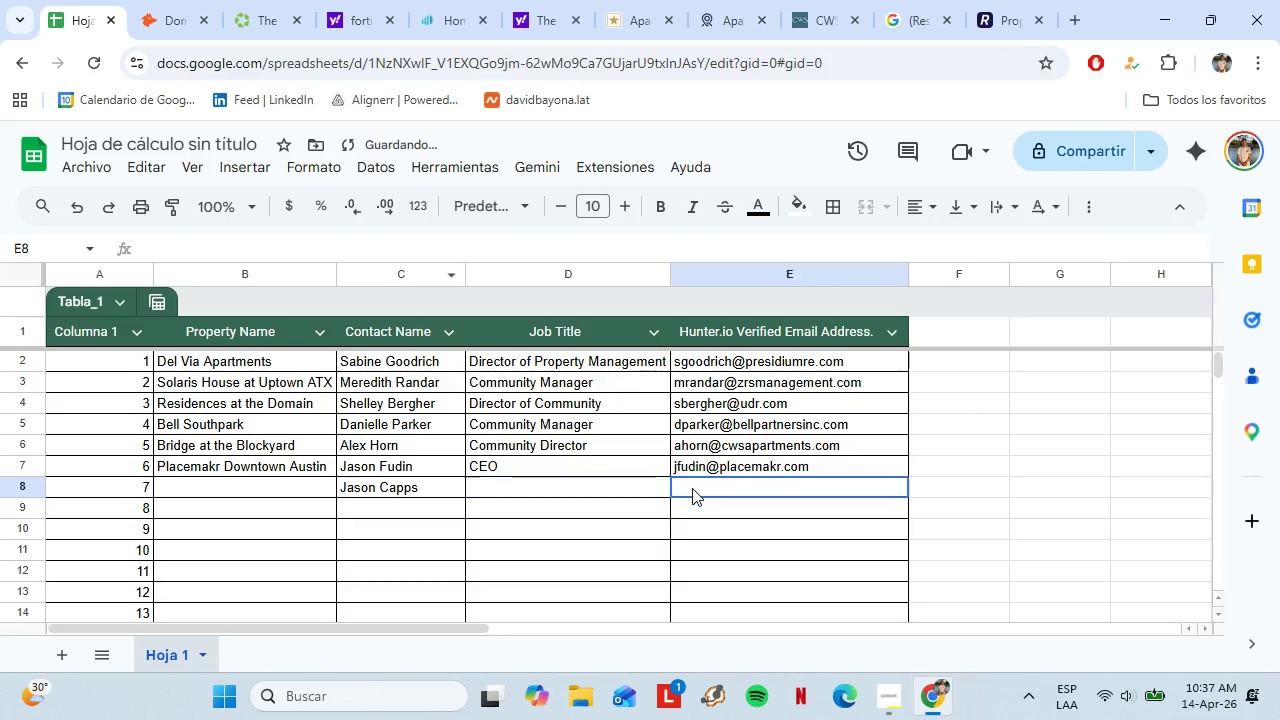 
left_click([692, 488])
 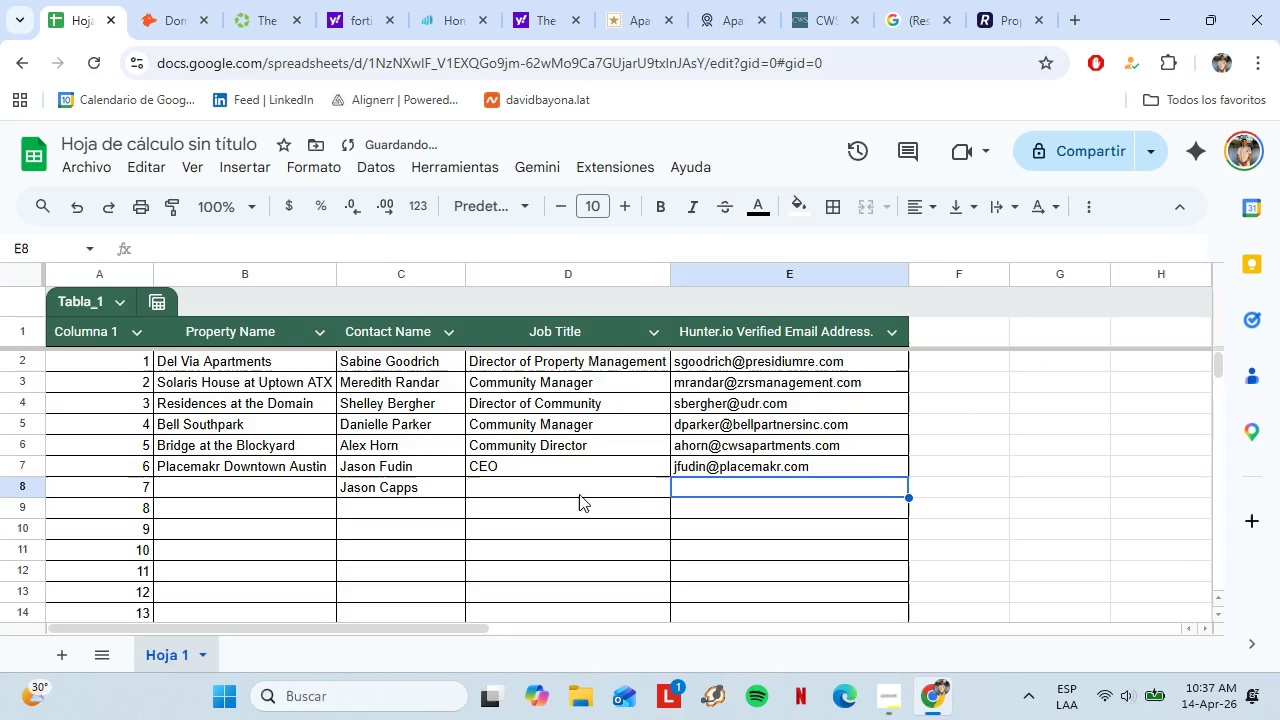 
left_click([579, 494])
 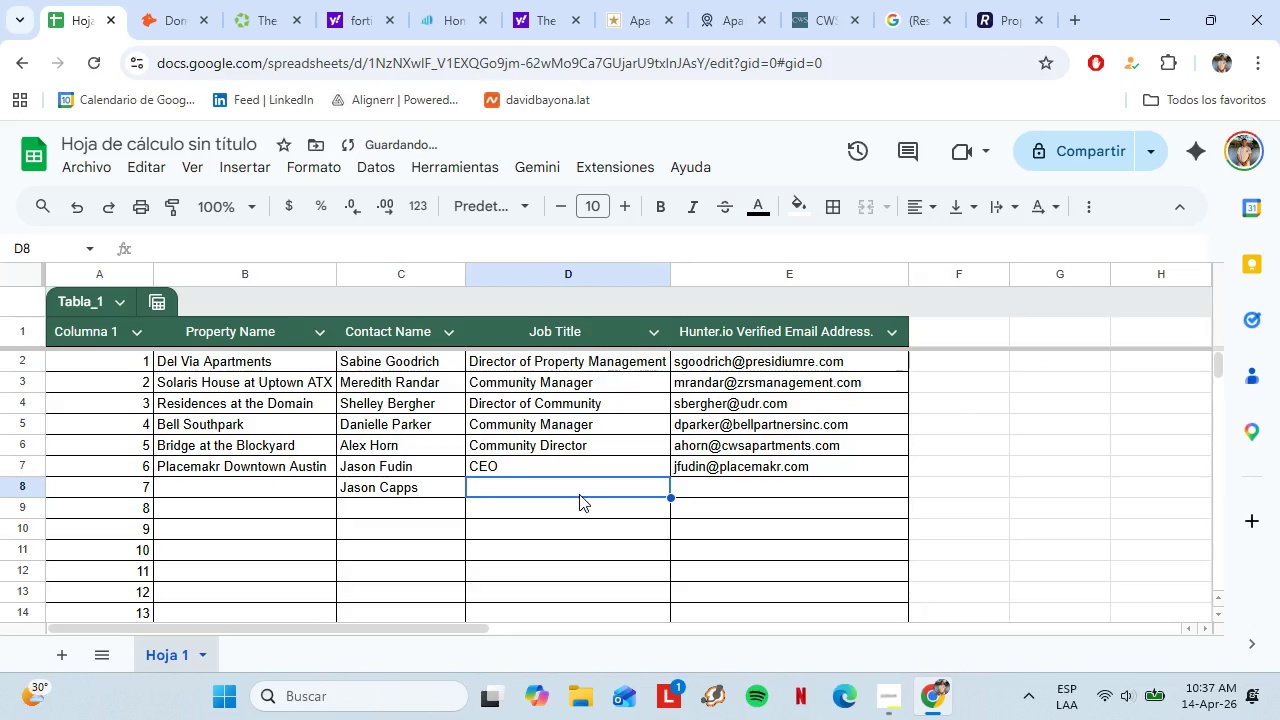 
hold_key(key=ShiftLeft, duration=0.5)
 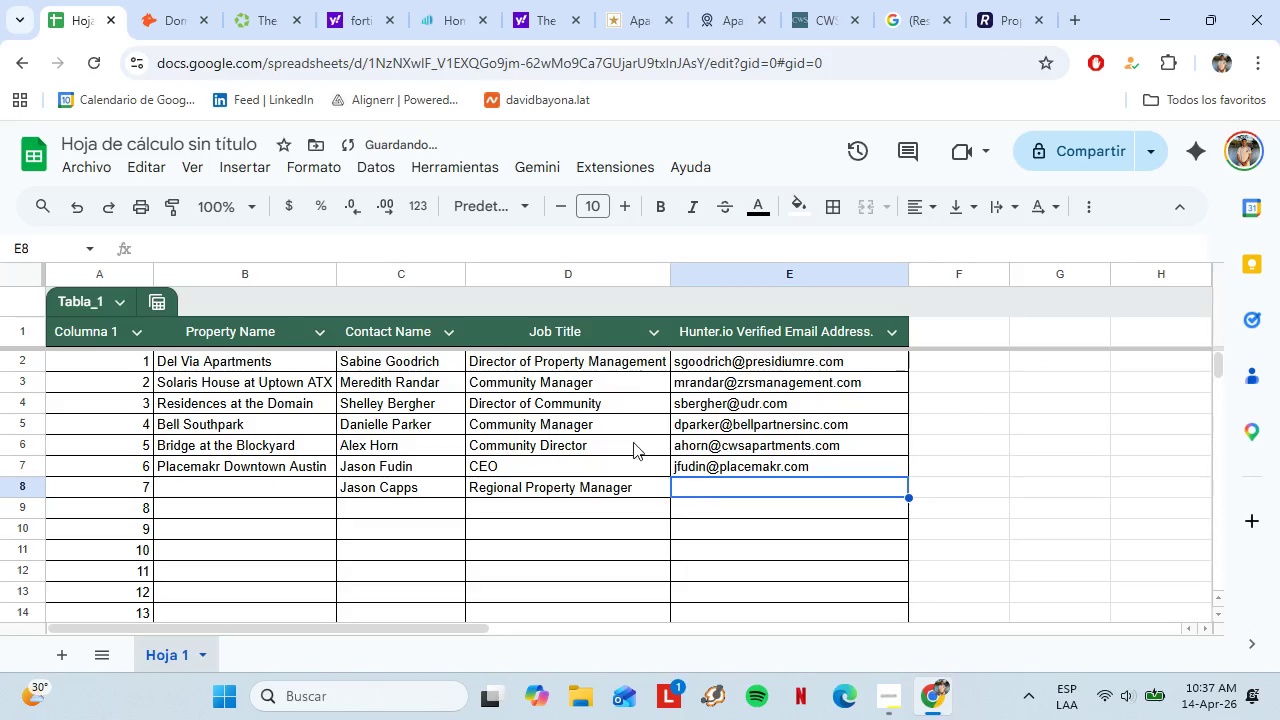 
key(Control+V)
 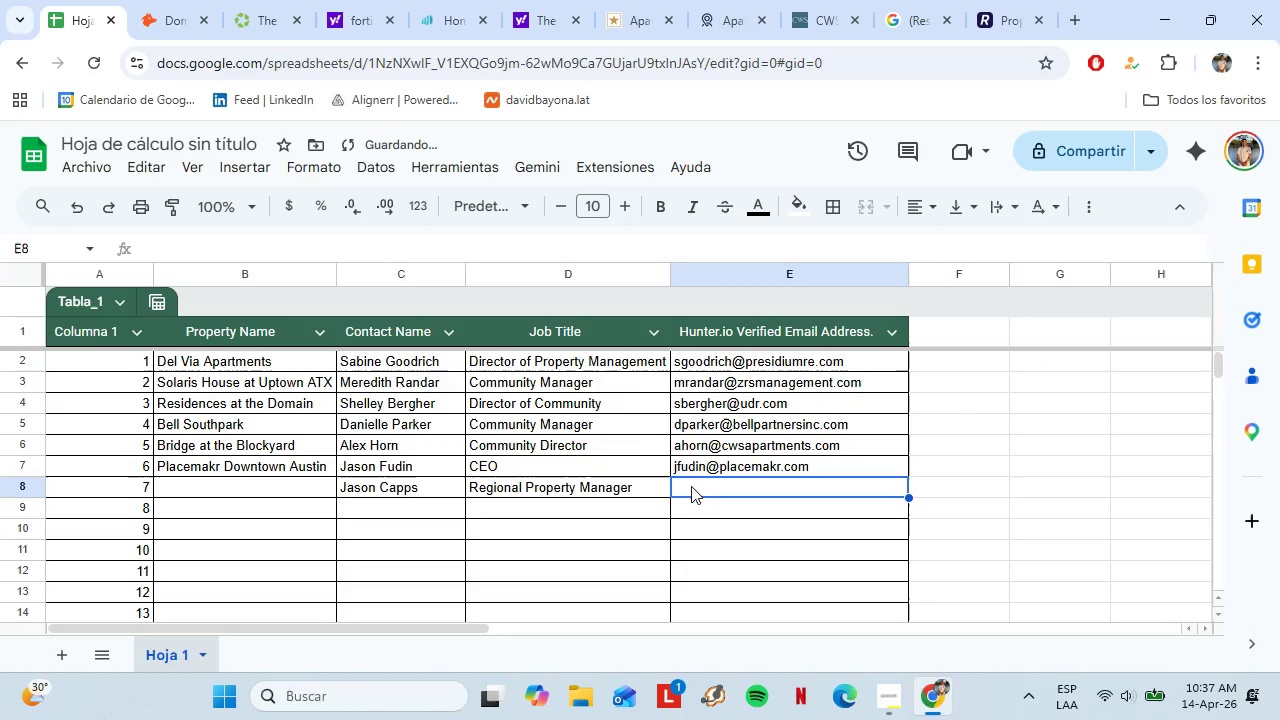 
left_click([691, 486])
 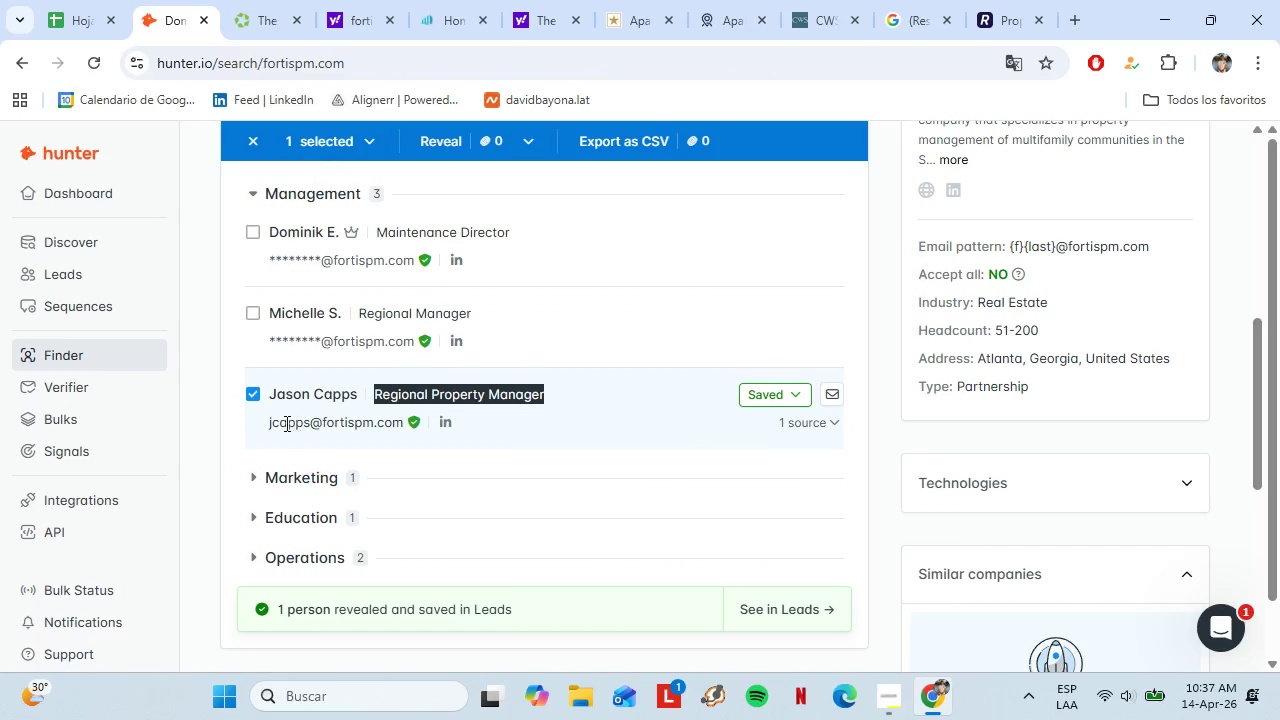 
left_click_drag(start_coordinate=[266, 425], to_coordinate=[404, 432])
 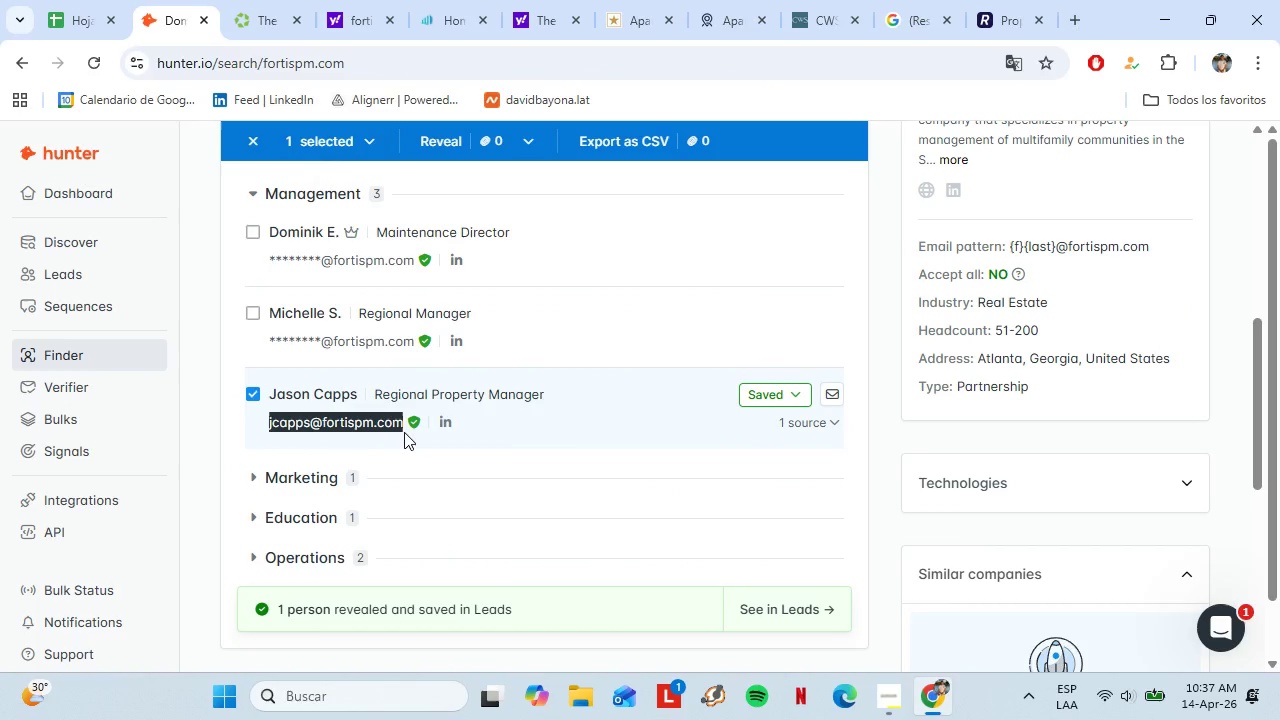 
key(Control+C)
 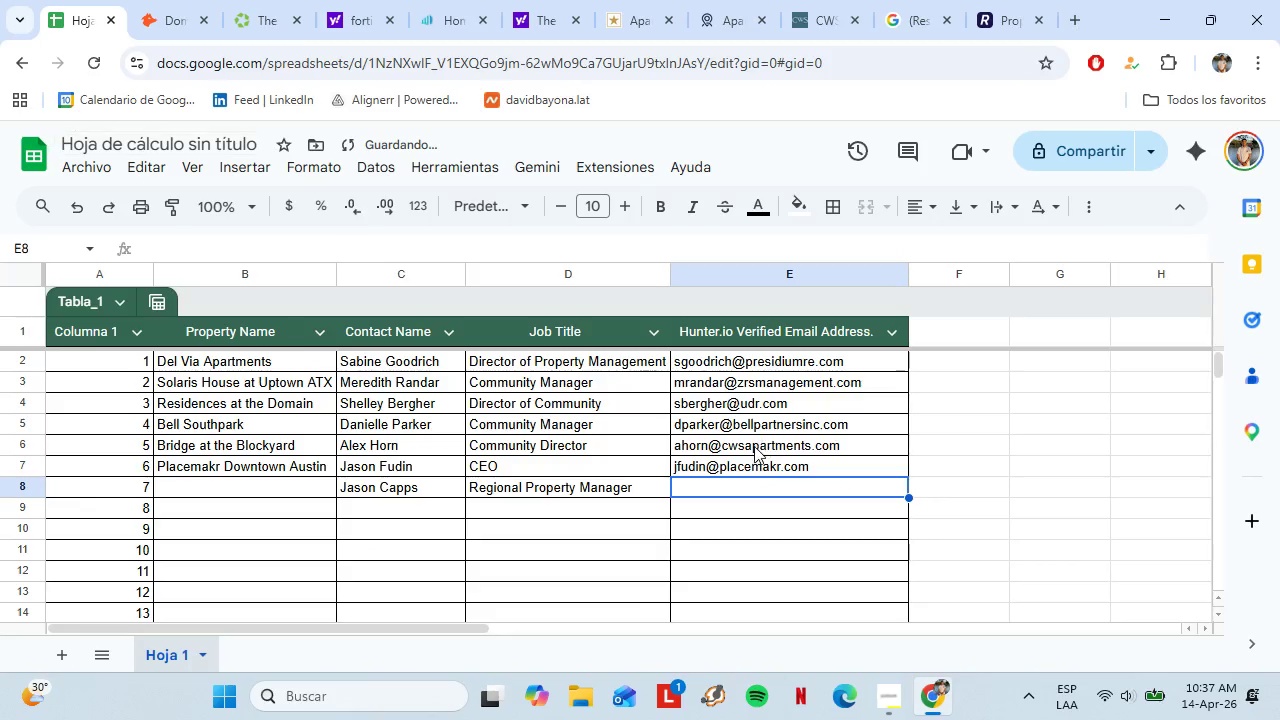 
key(Control+Shift+V)
 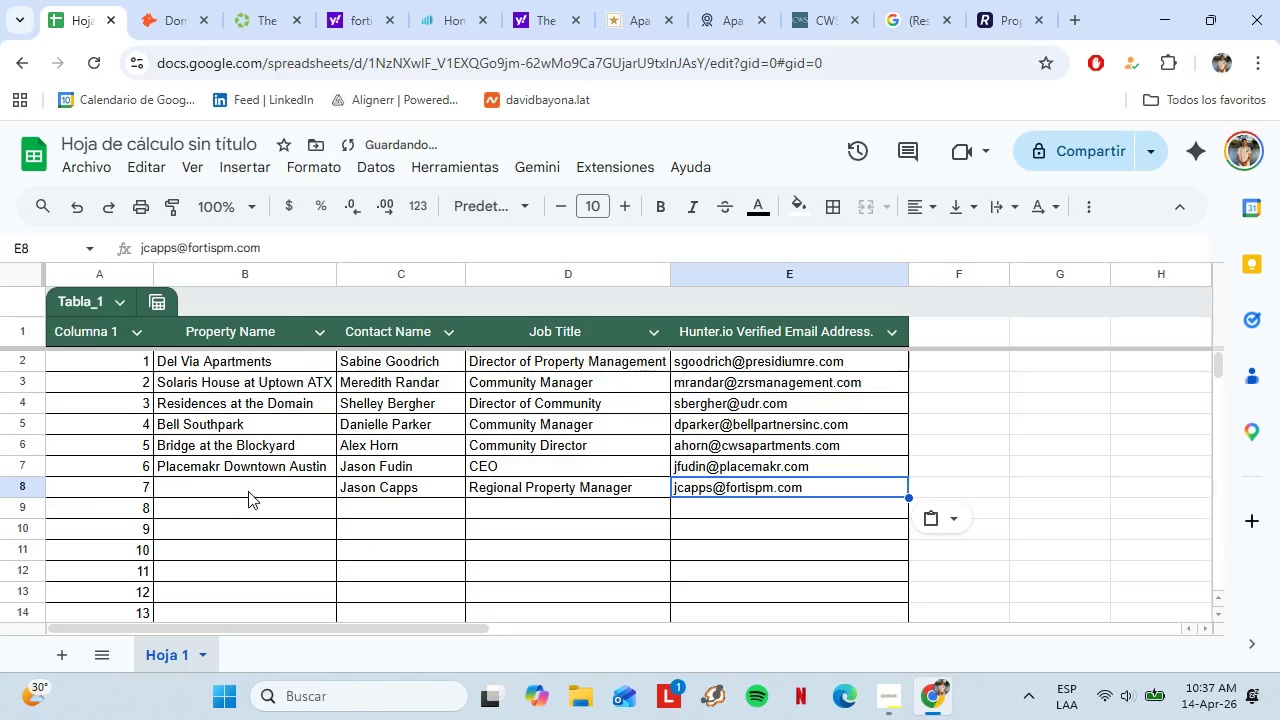 
left_click([248, 491])
 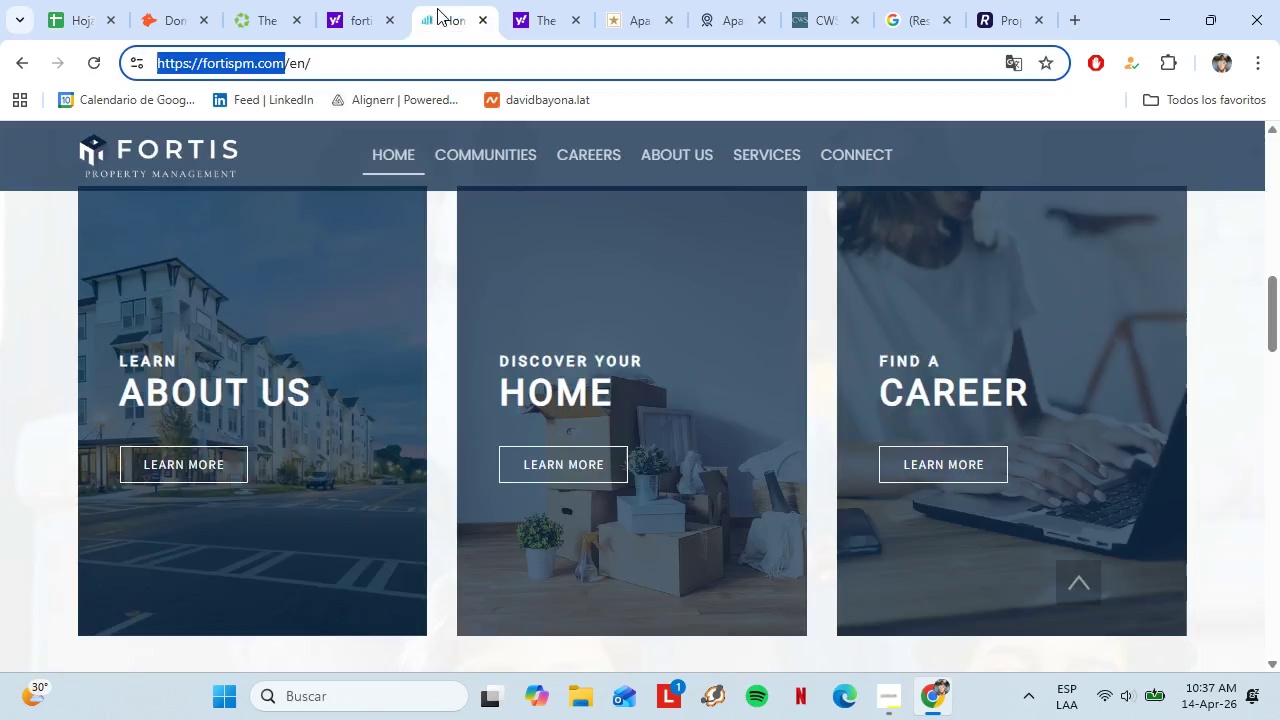 
left_click_drag(start_coordinate=[365, 12], to_coordinate=[359, 19])
 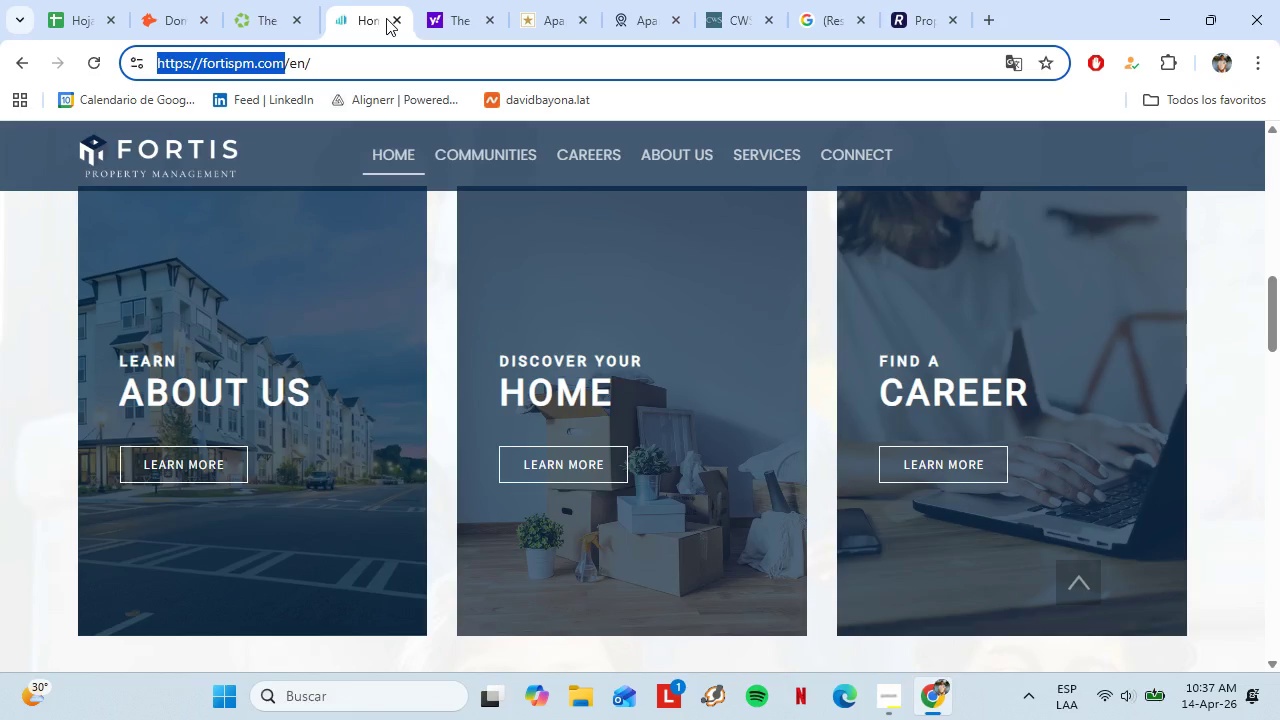 
double_click([386, 18])
 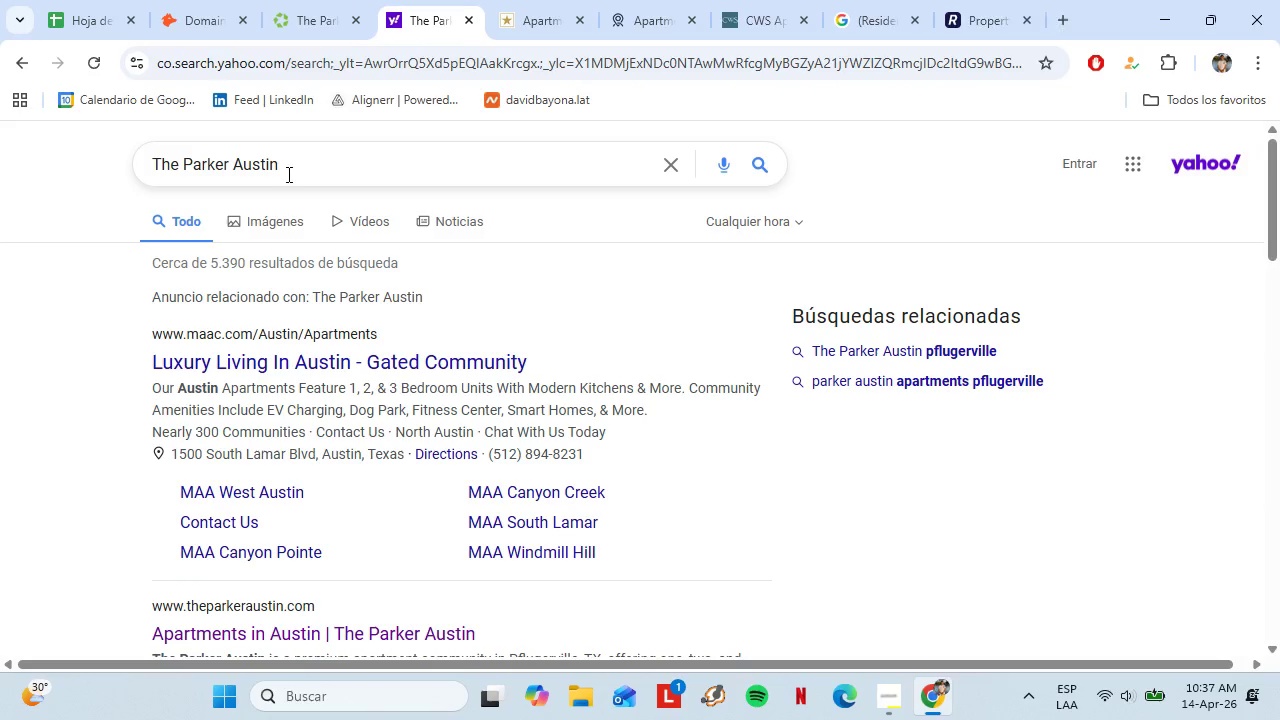 
left_click_drag(start_coordinate=[287, 167], to_coordinate=[88, 170])
 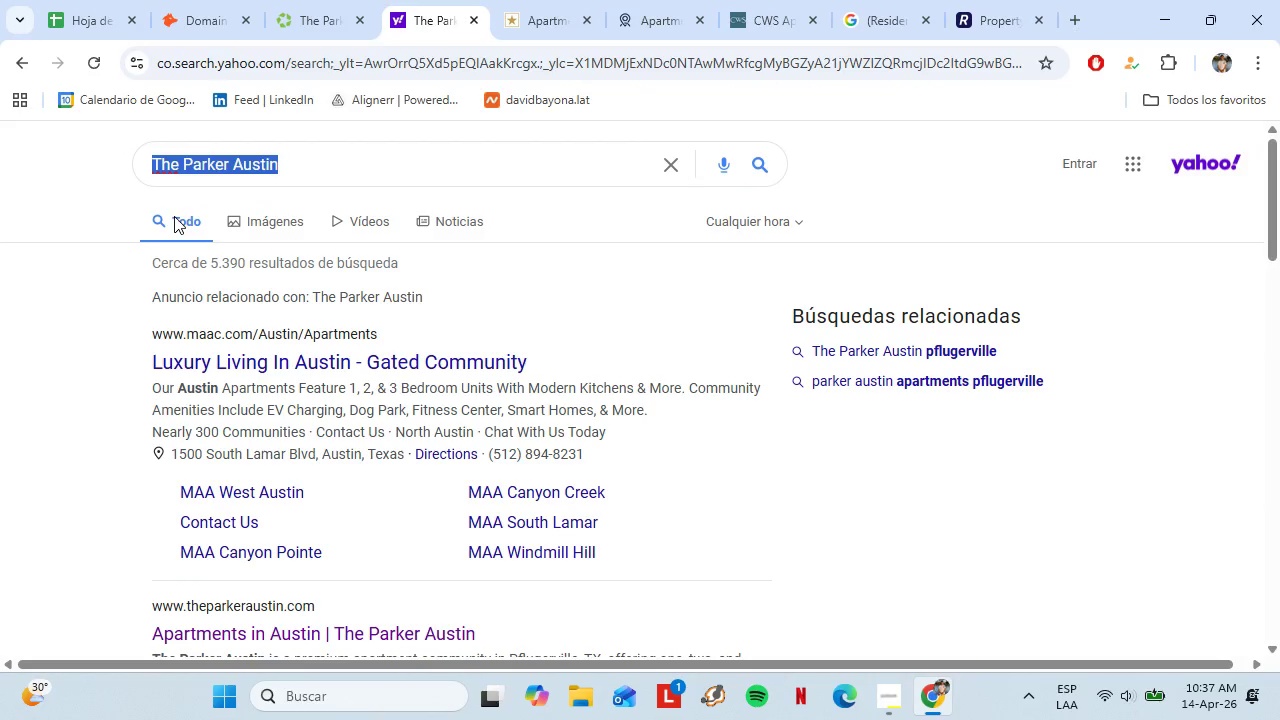 
key(Control+C)
 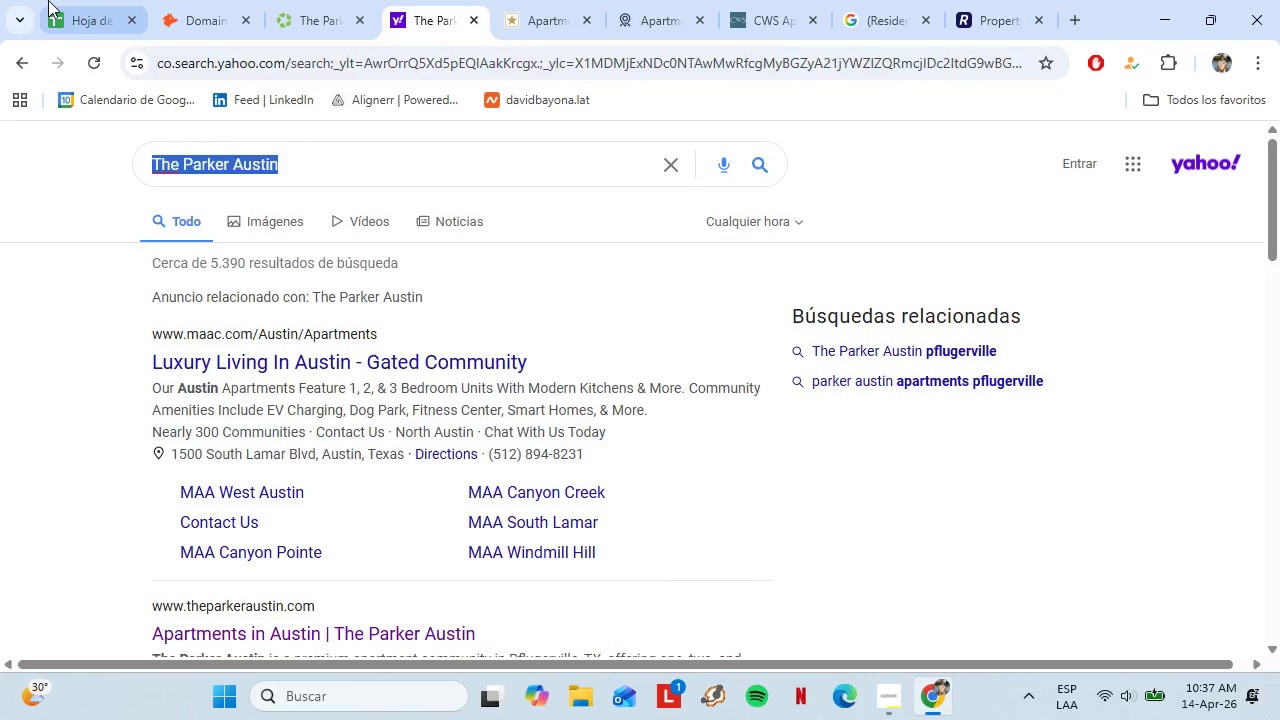 
left_click([48, 0])
 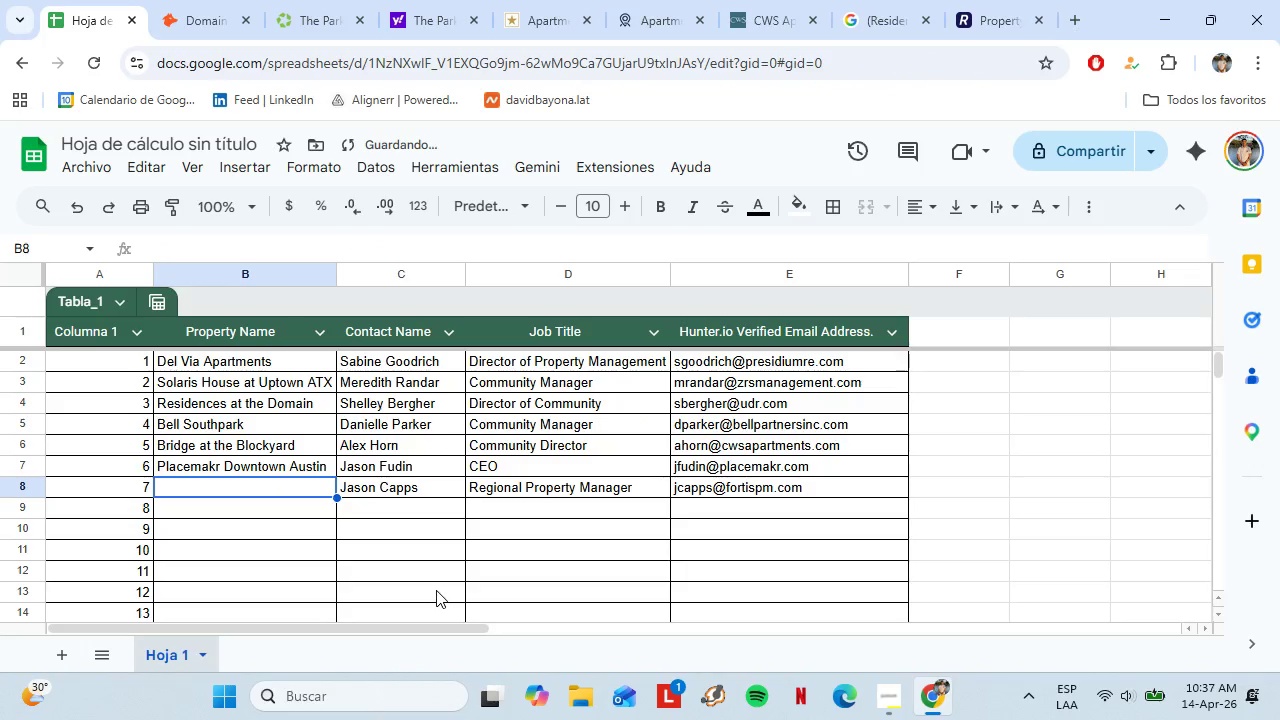 
key(Control+Shift+V)
 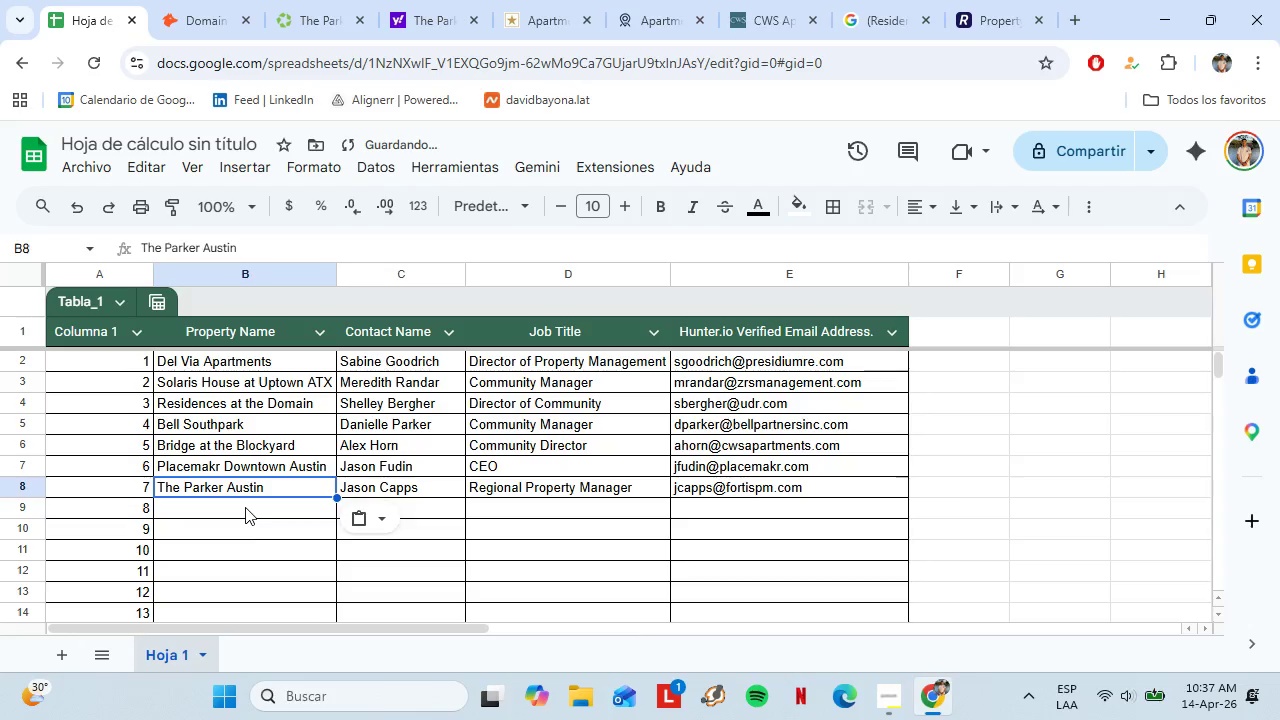 
left_click([245, 507])
 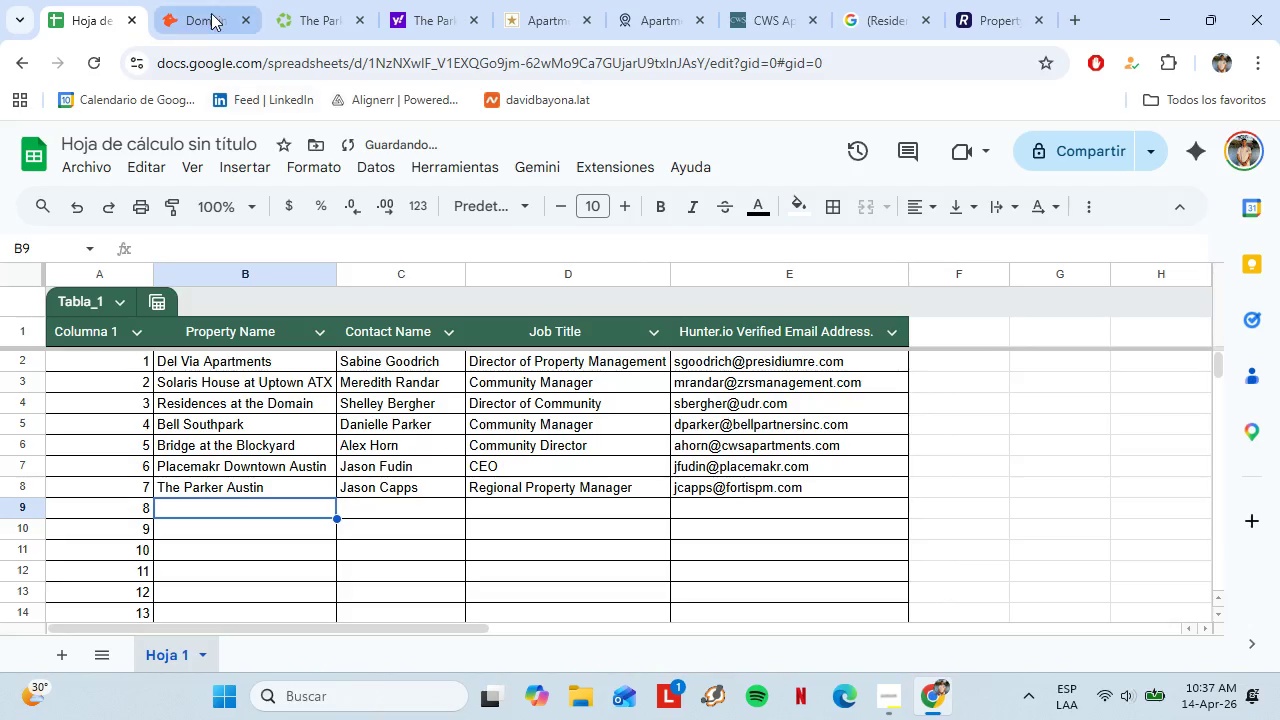 
left_click([211, 11])
 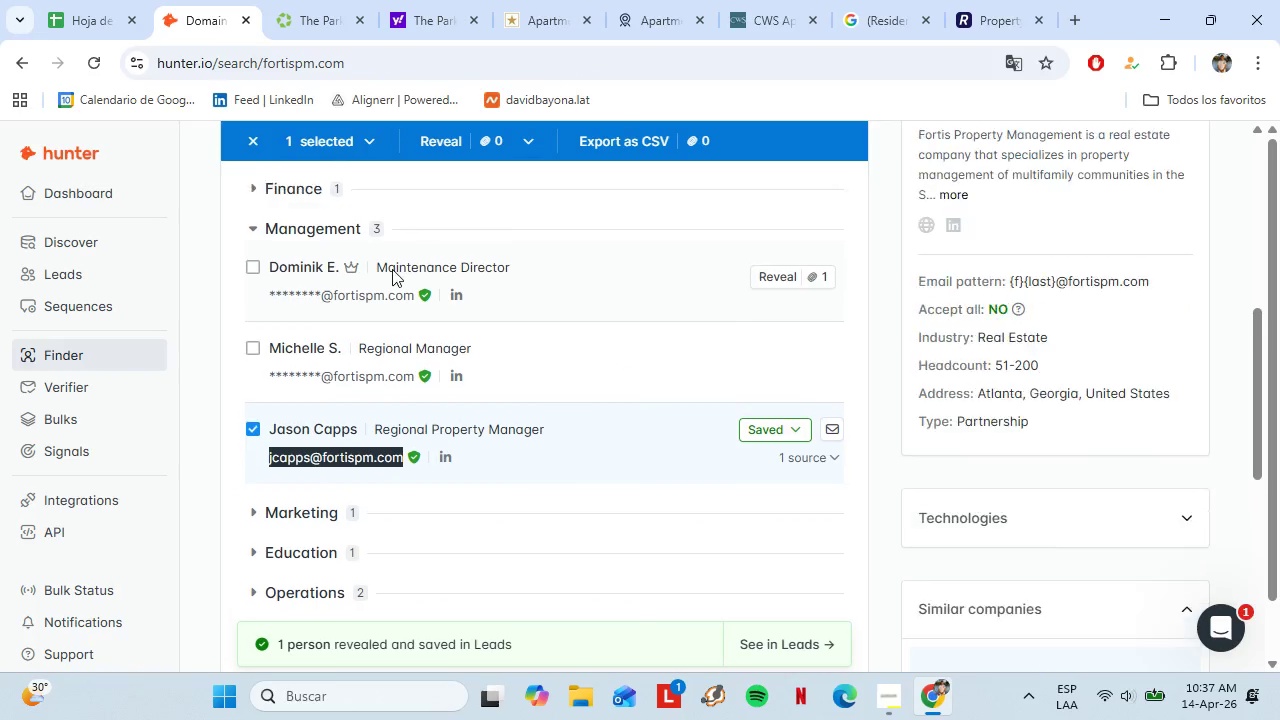 
scroll: coordinate [393, 276], scroll_direction: up, amount: 3.0
 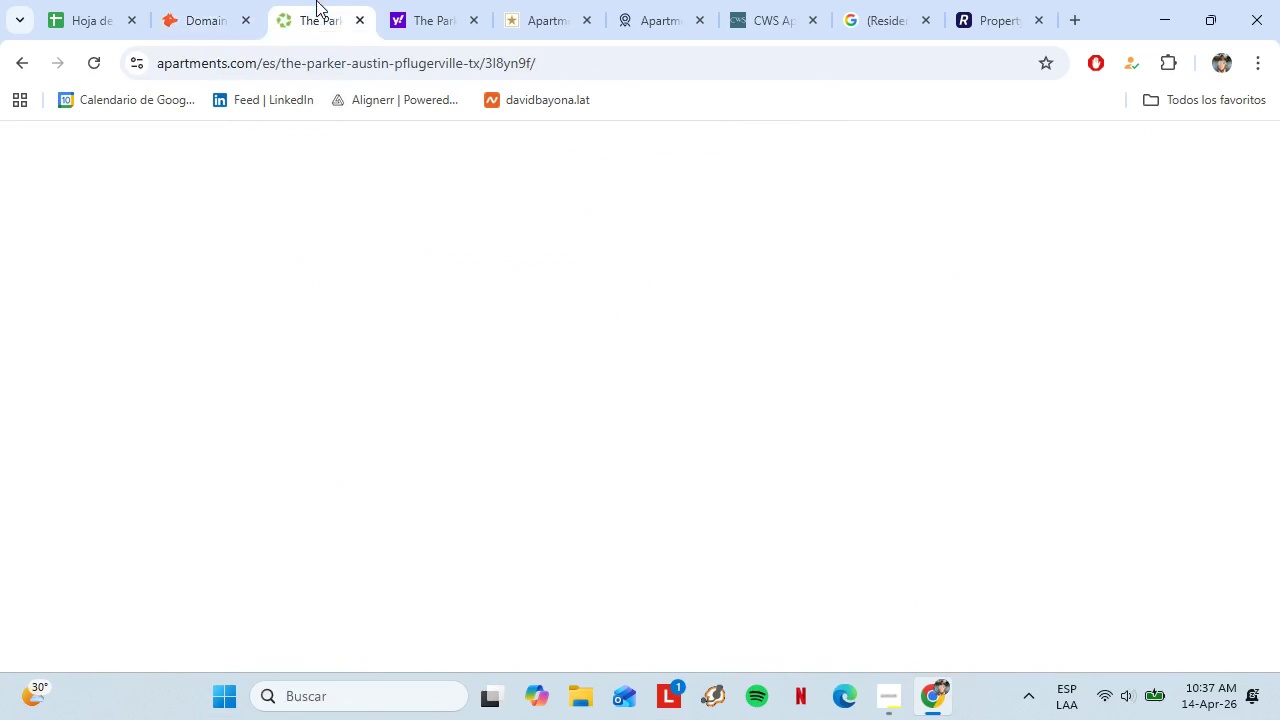 
left_click([316, 0])
 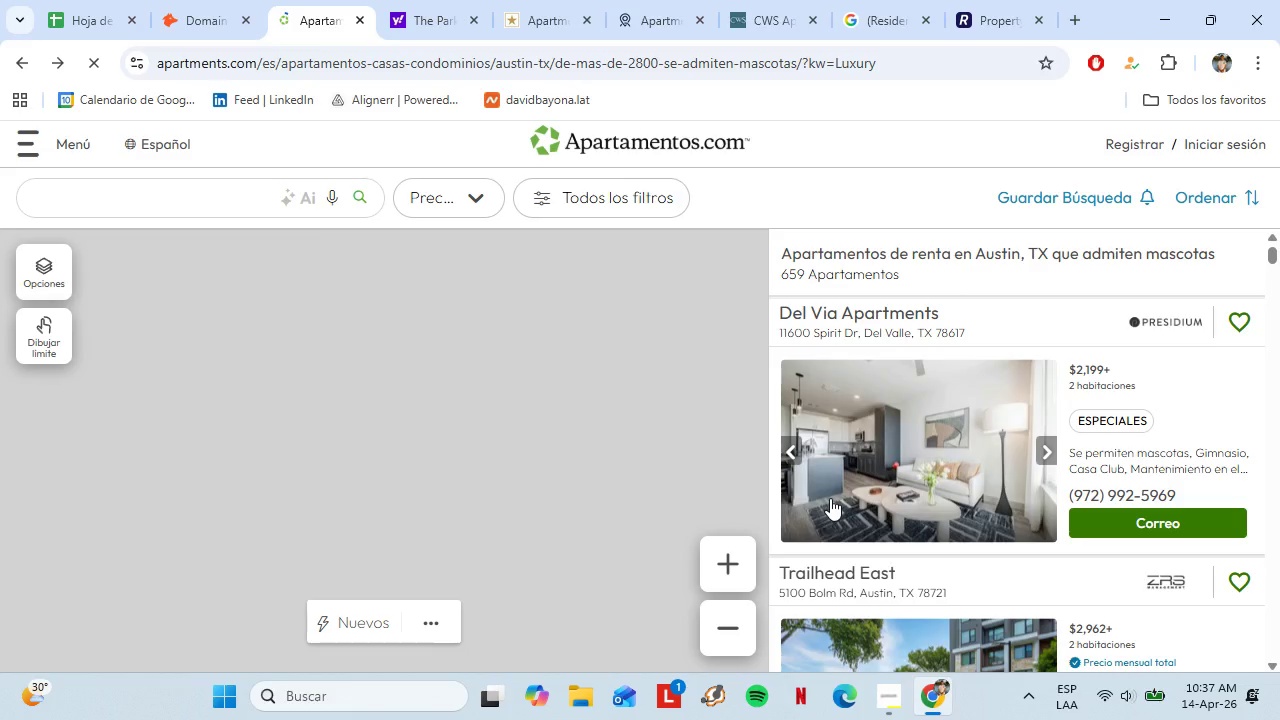 
scroll: coordinate [892, 431], scroll_direction: down, amount: 3.0
 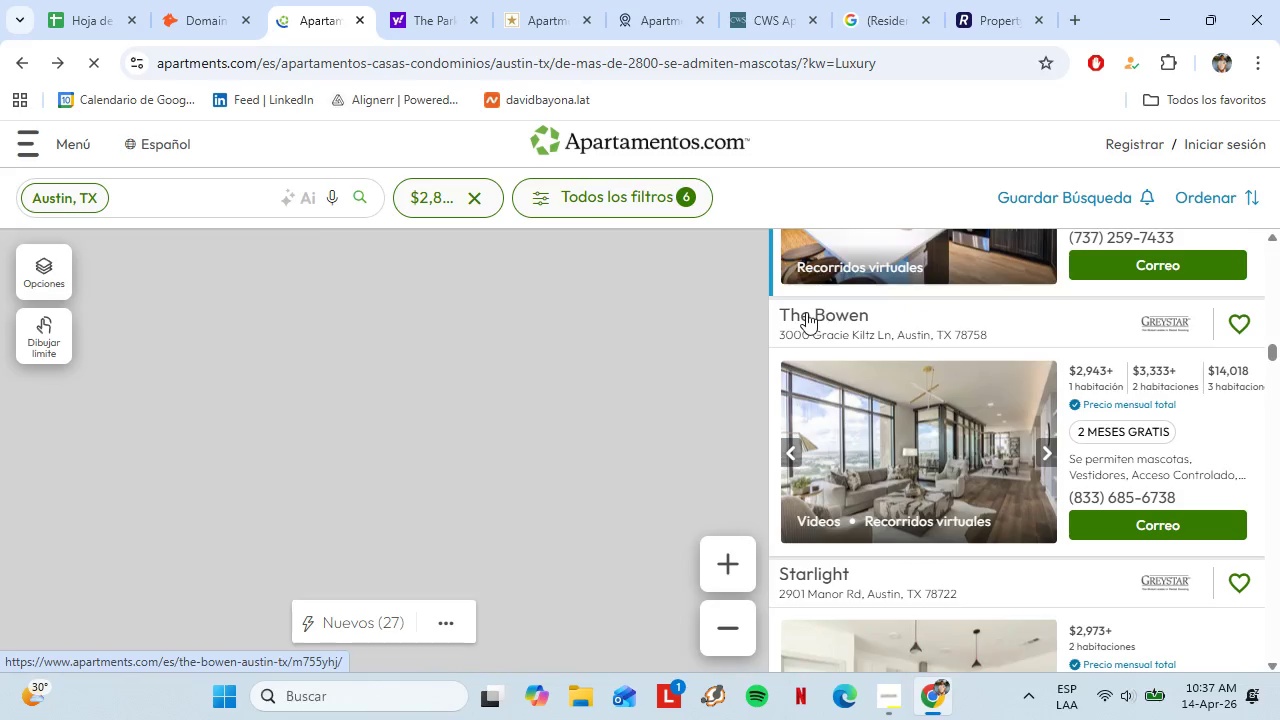 
left_click([821, 311])
 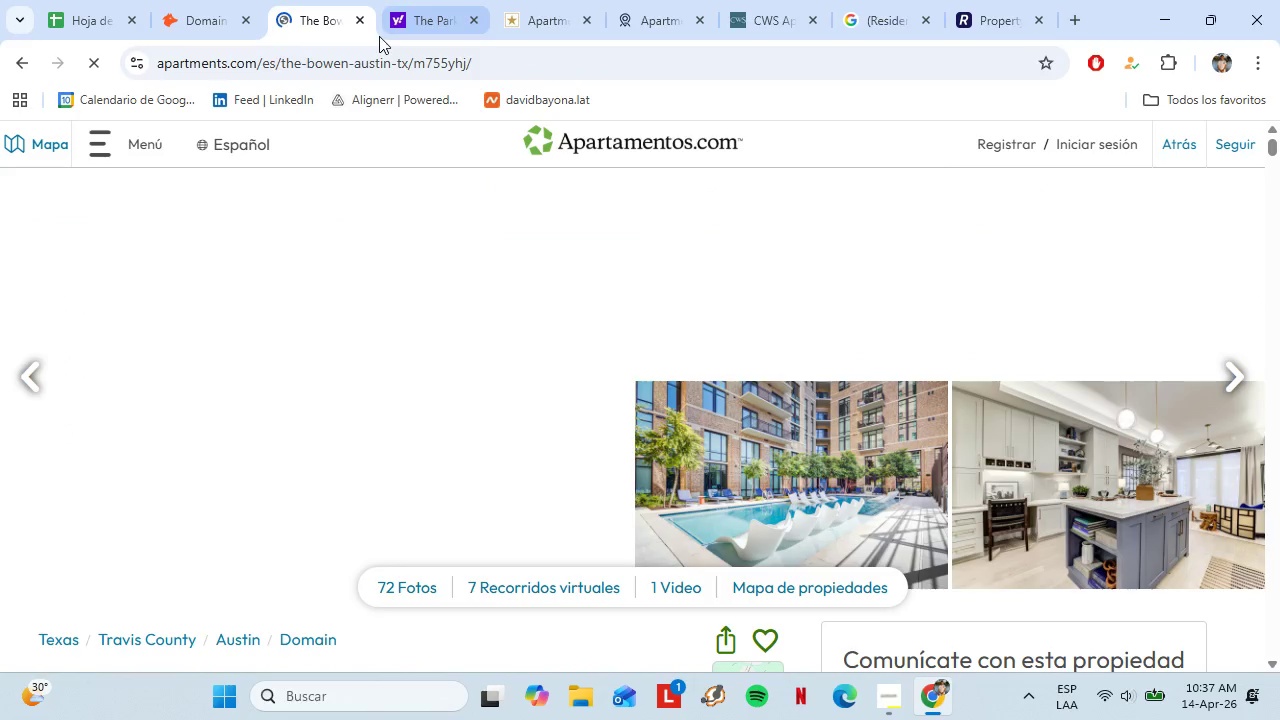 
double_click([426, 52])
 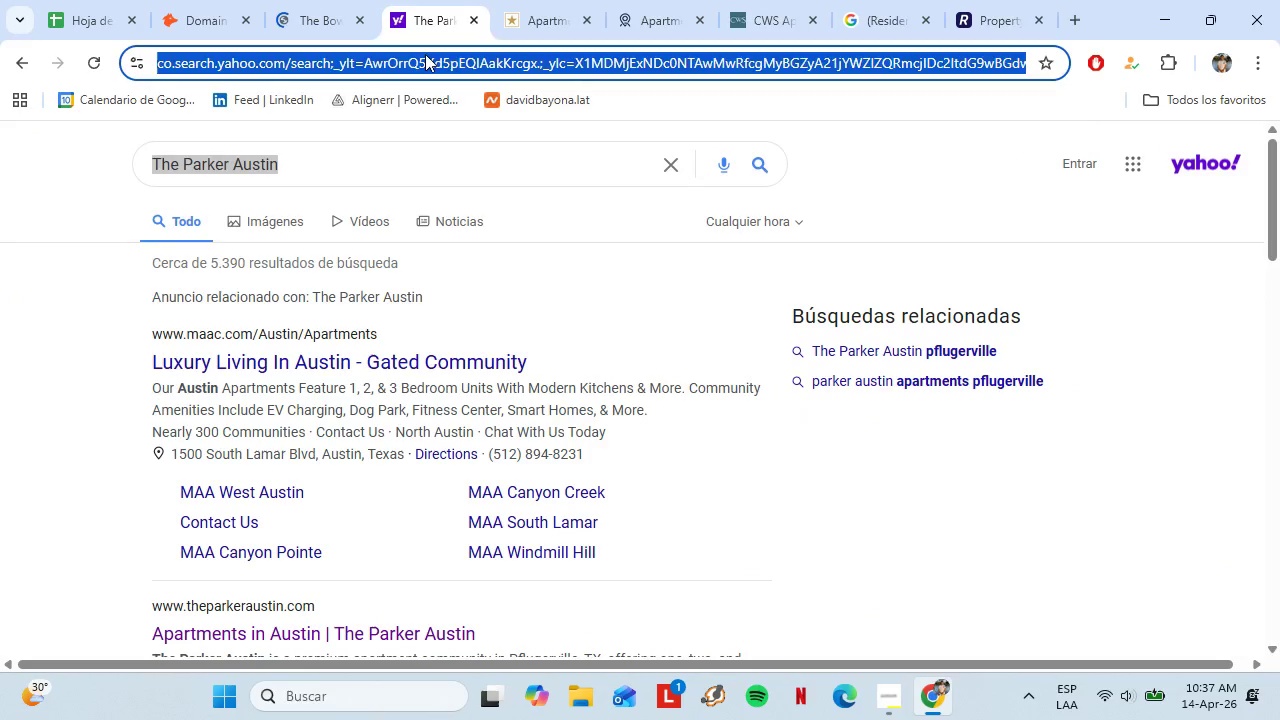 
type(the bow[Delete]em)
key(Backspace)
type(n)
 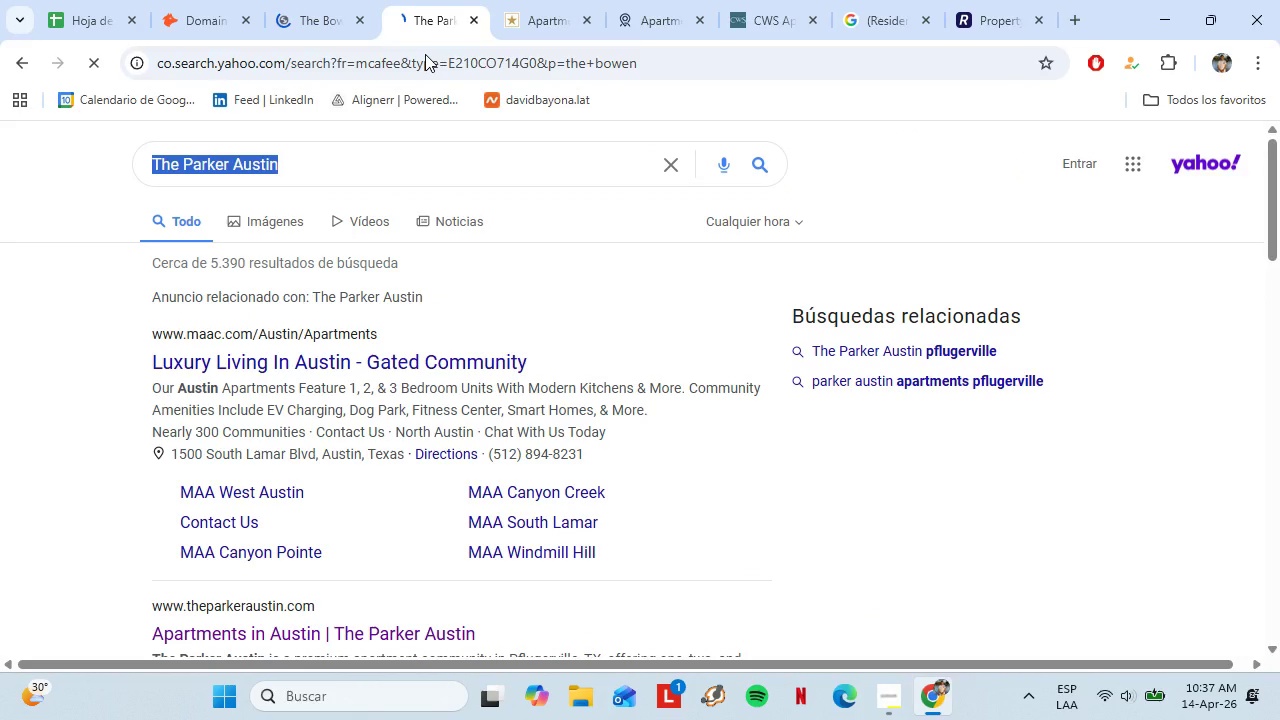 
key(Enter)
 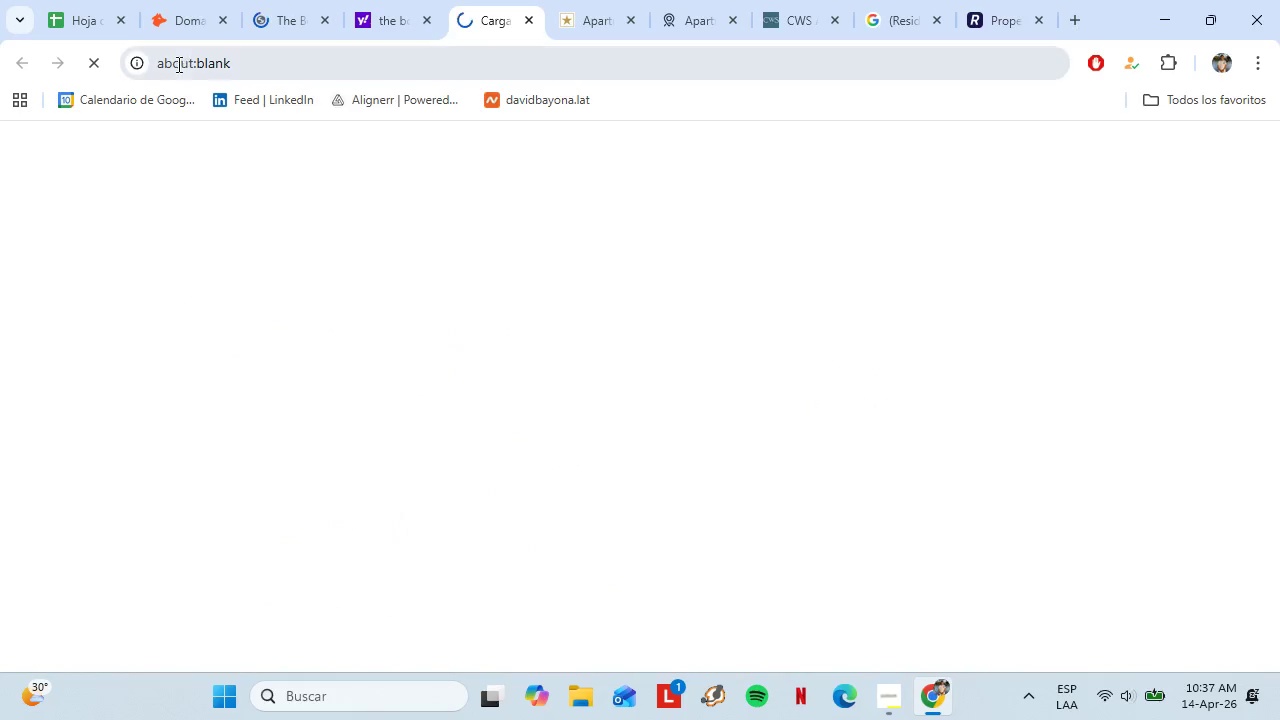 
left_click([203, 68])
 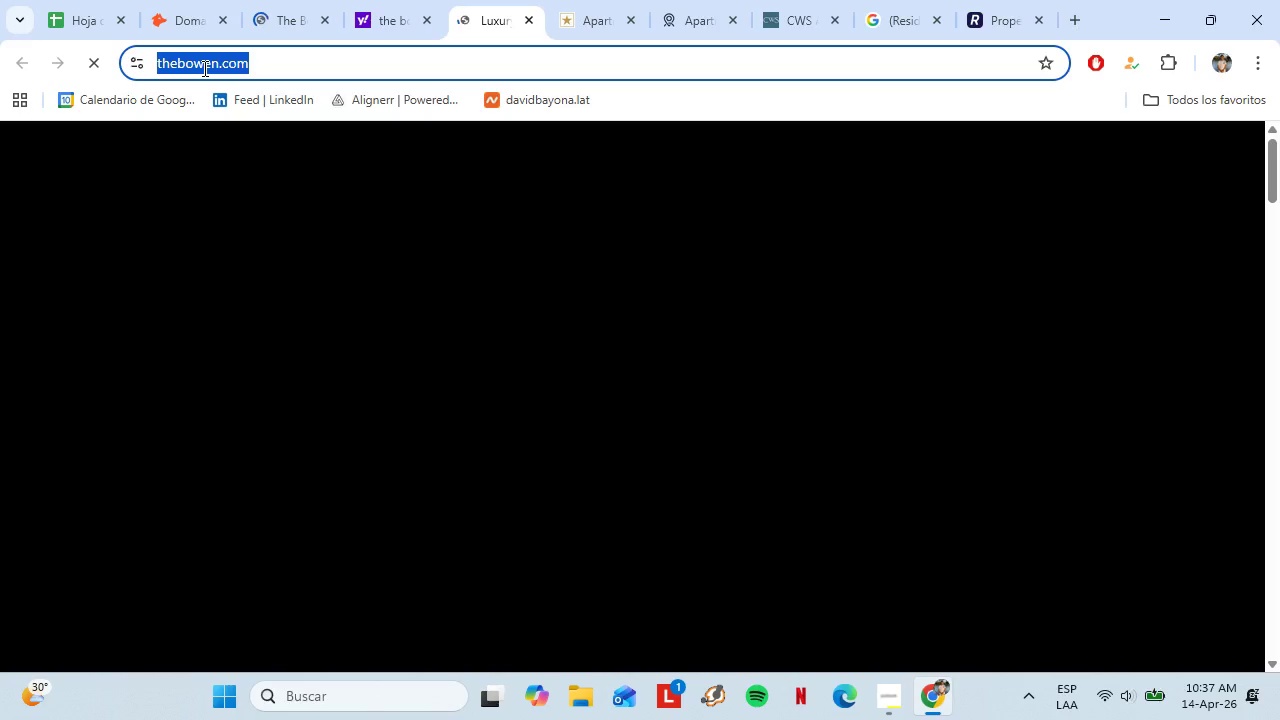 
key(Control+C)
 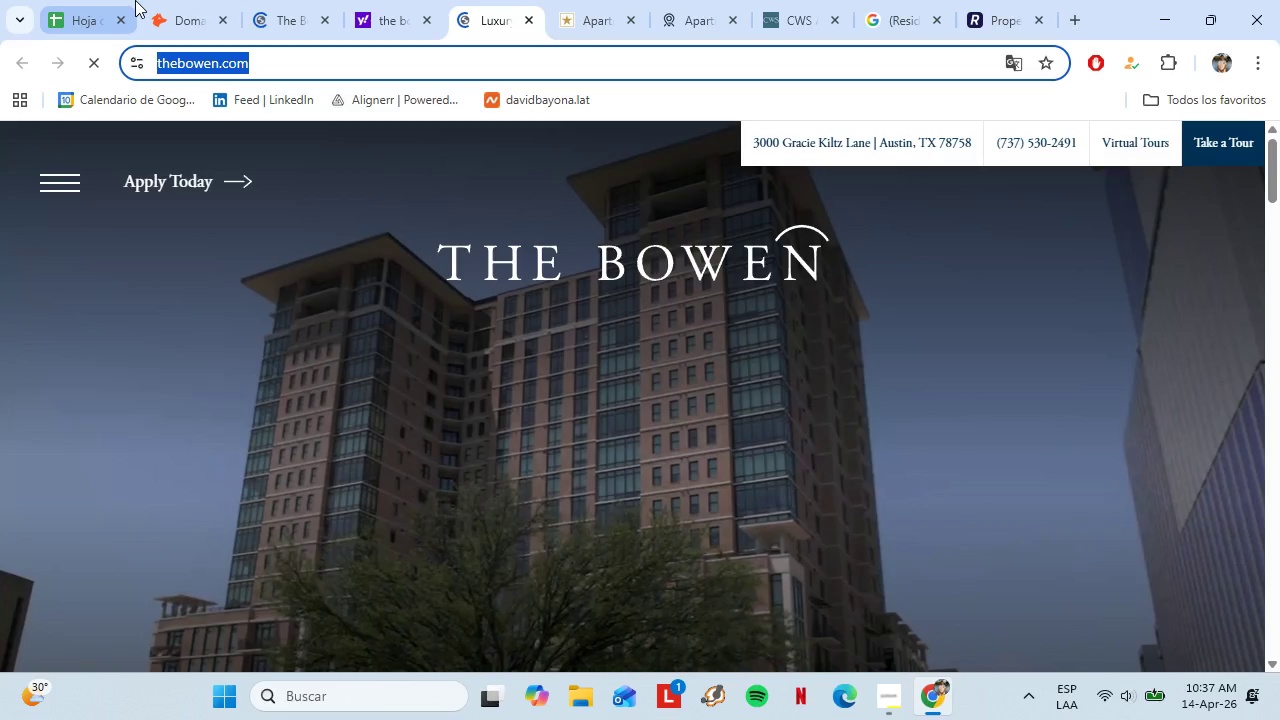 
left_click([160, 0])
 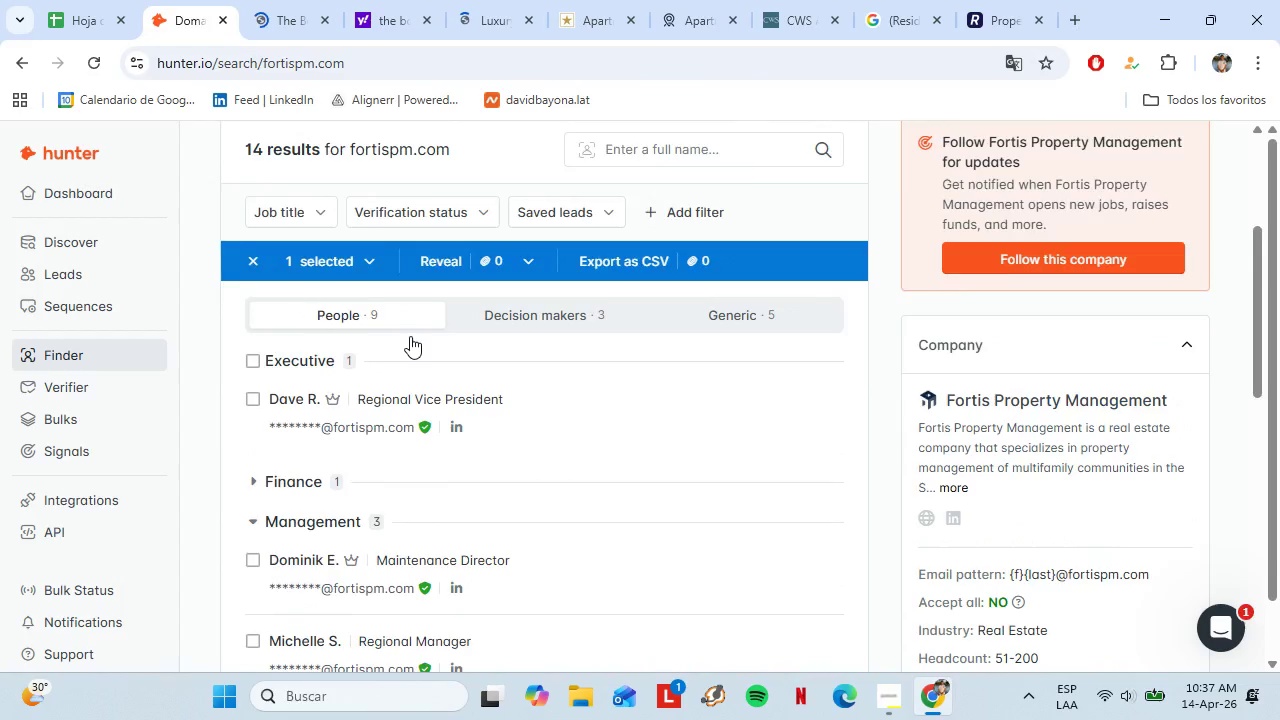 
scroll: coordinate [410, 336], scroll_direction: up, amount: 5.0
 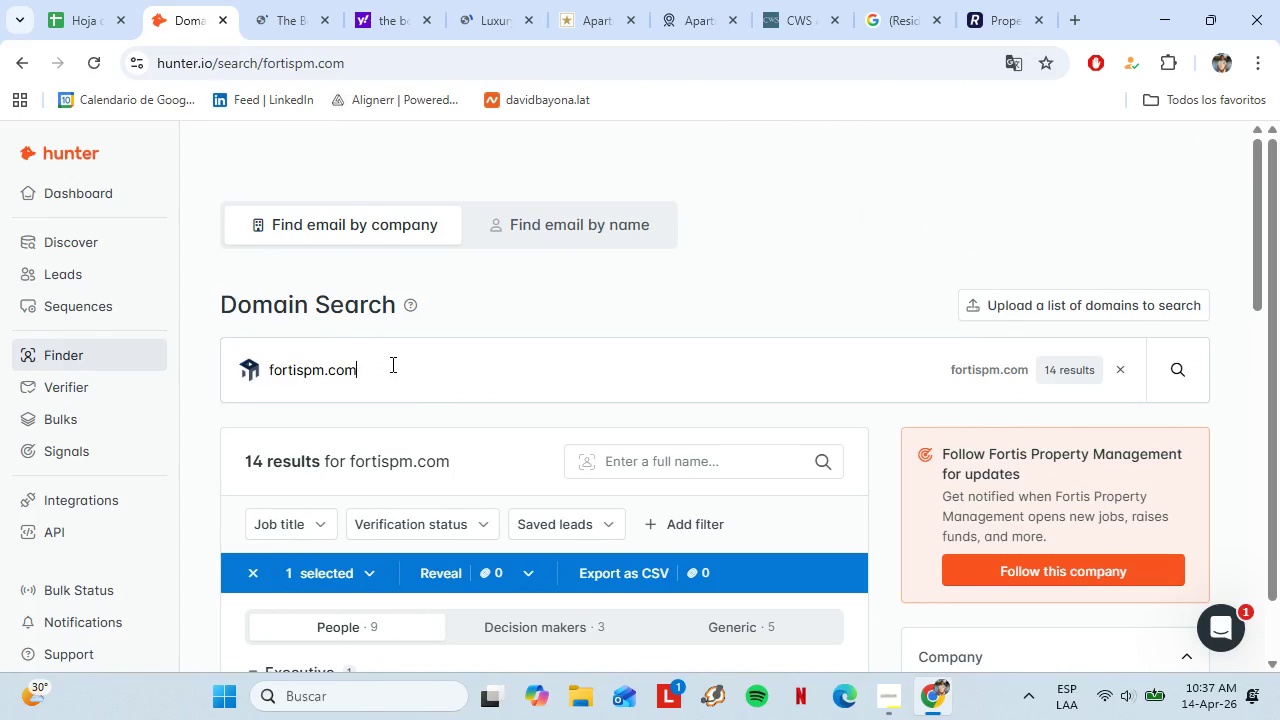 
double_click([391, 364])
 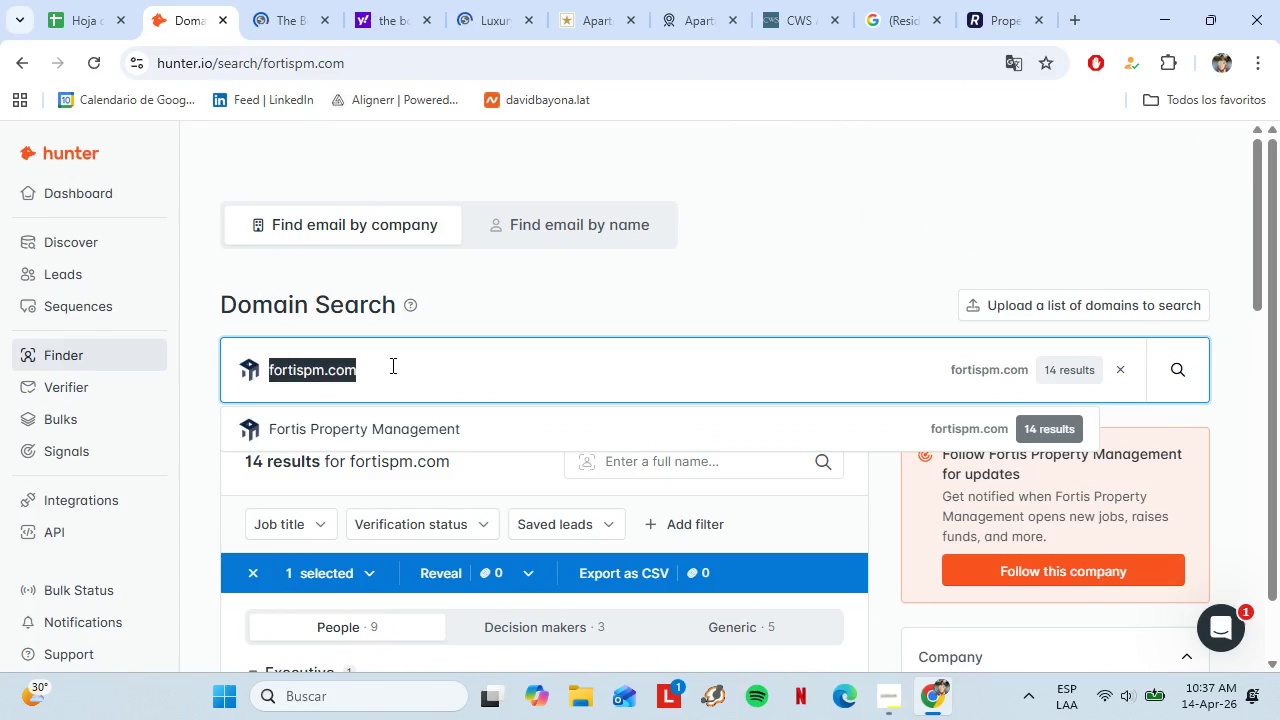 
key(Control+V)
 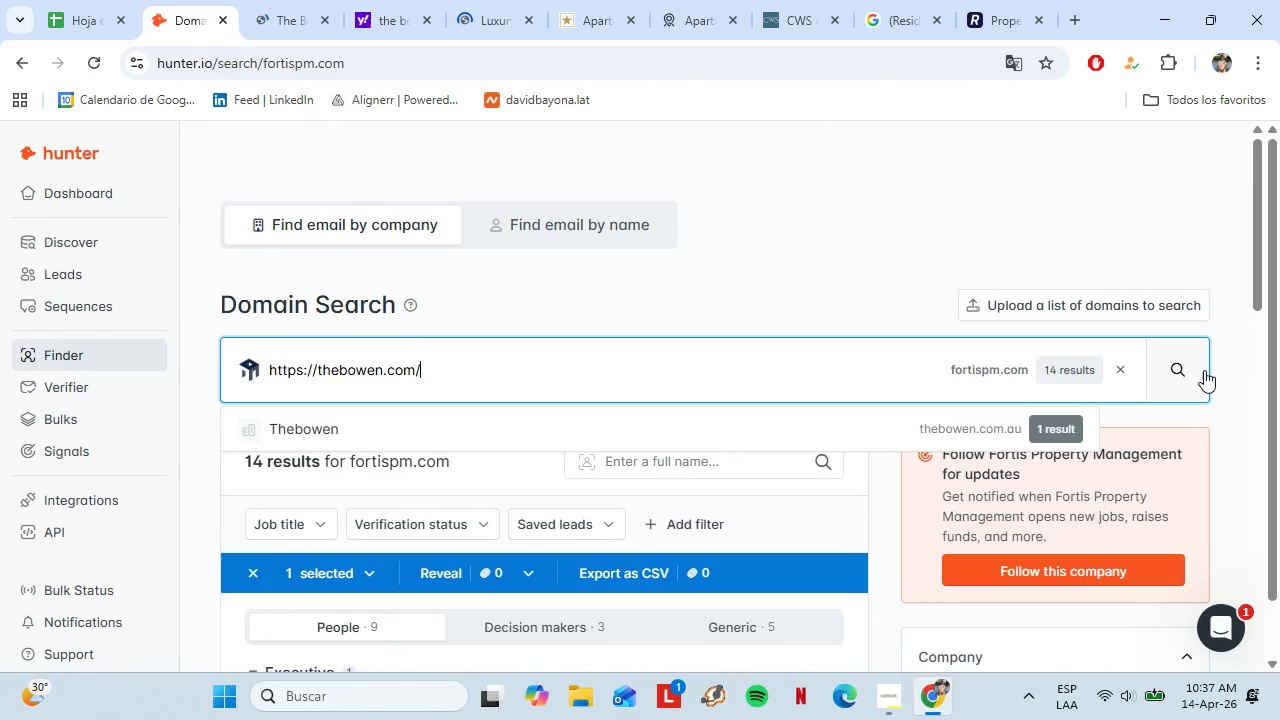 
left_click([1192, 369])
 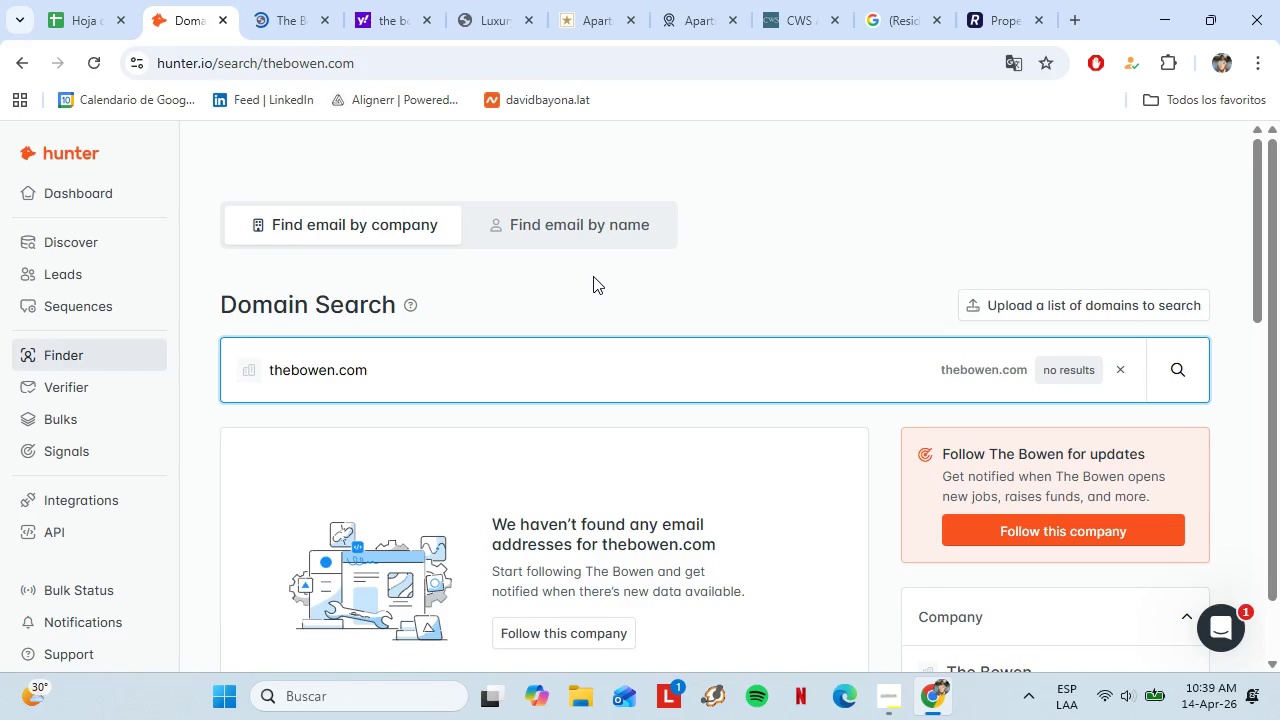 
wait(125.34)
 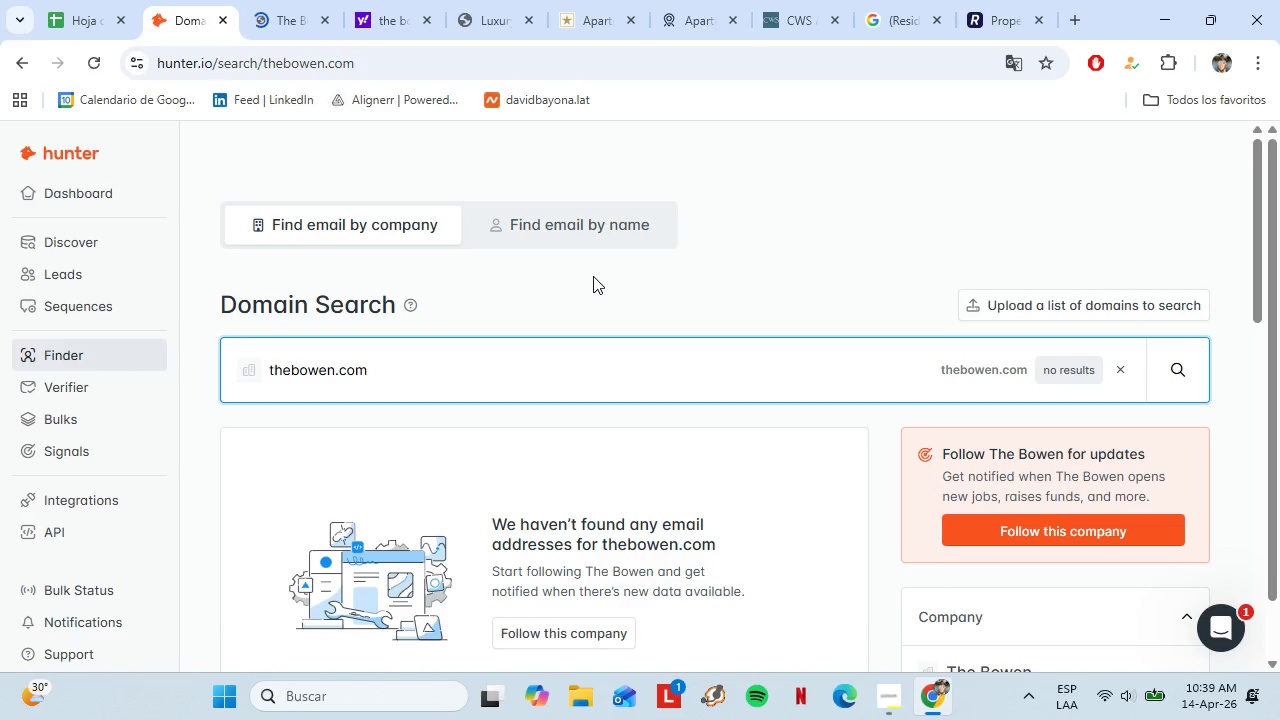 
left_click([290, 3])
 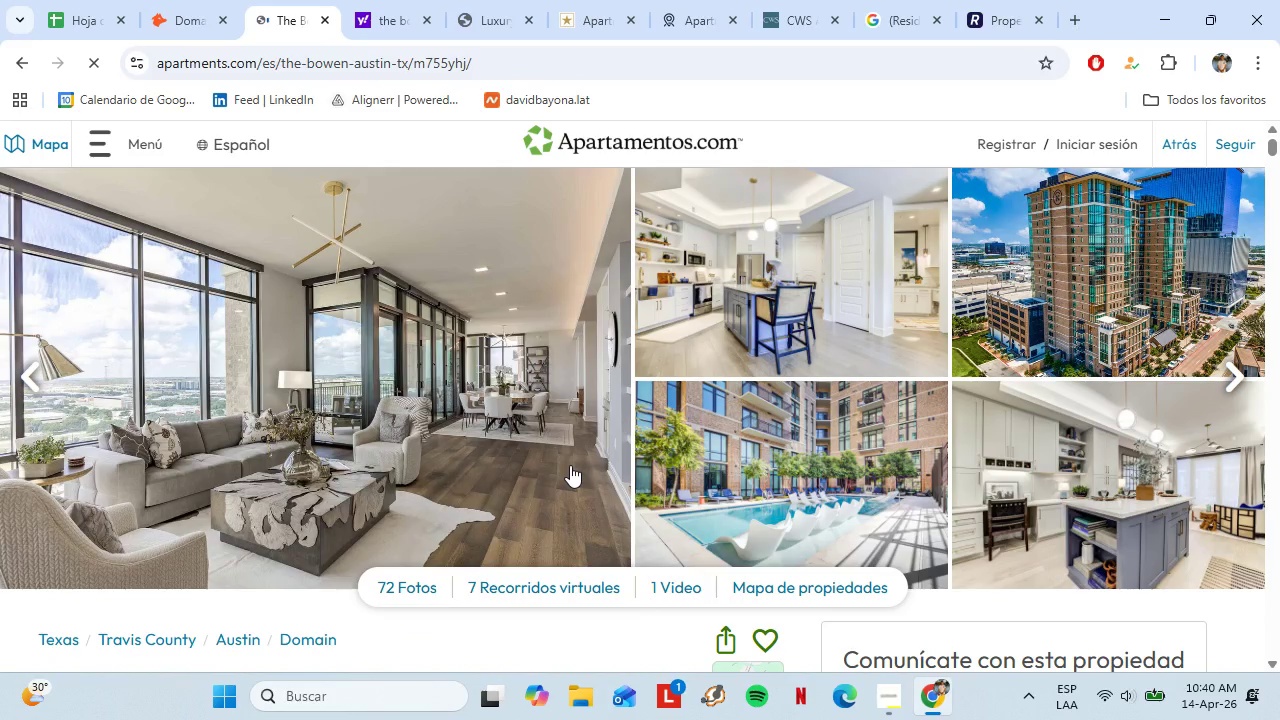 
scroll: coordinate [570, 465], scroll_direction: down, amount: 3.0
 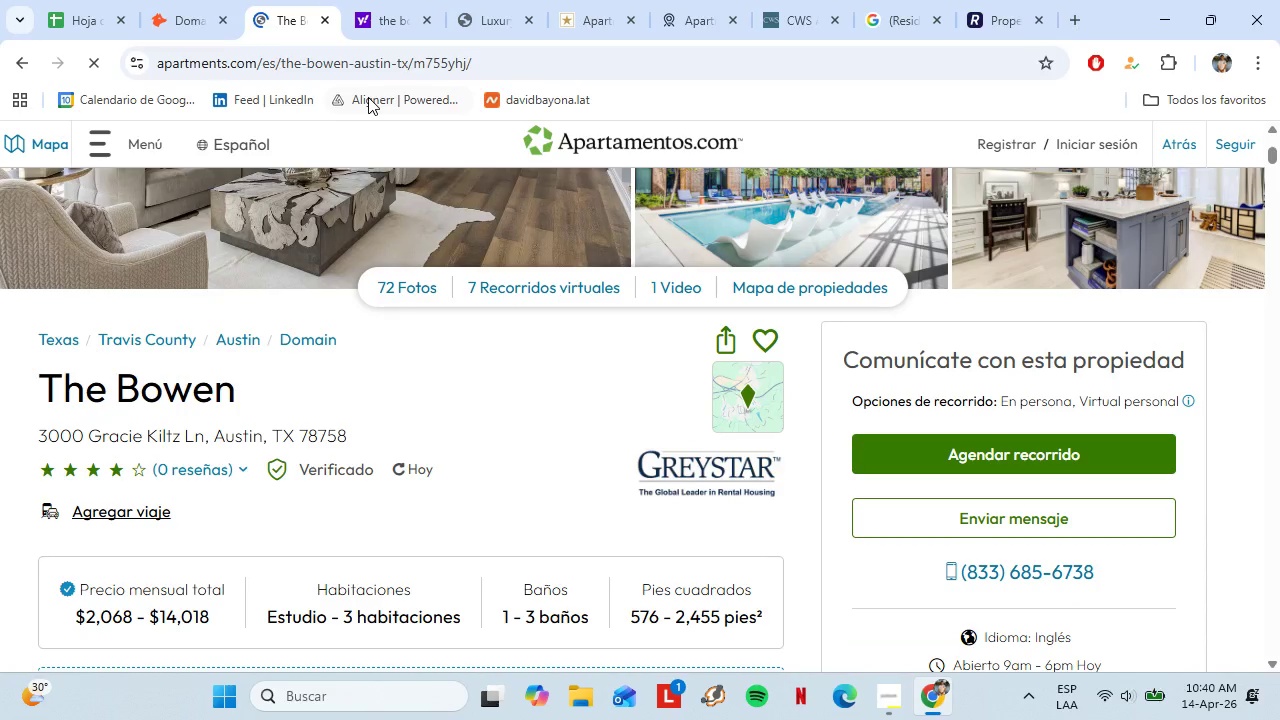 
left_click([519, 0])
 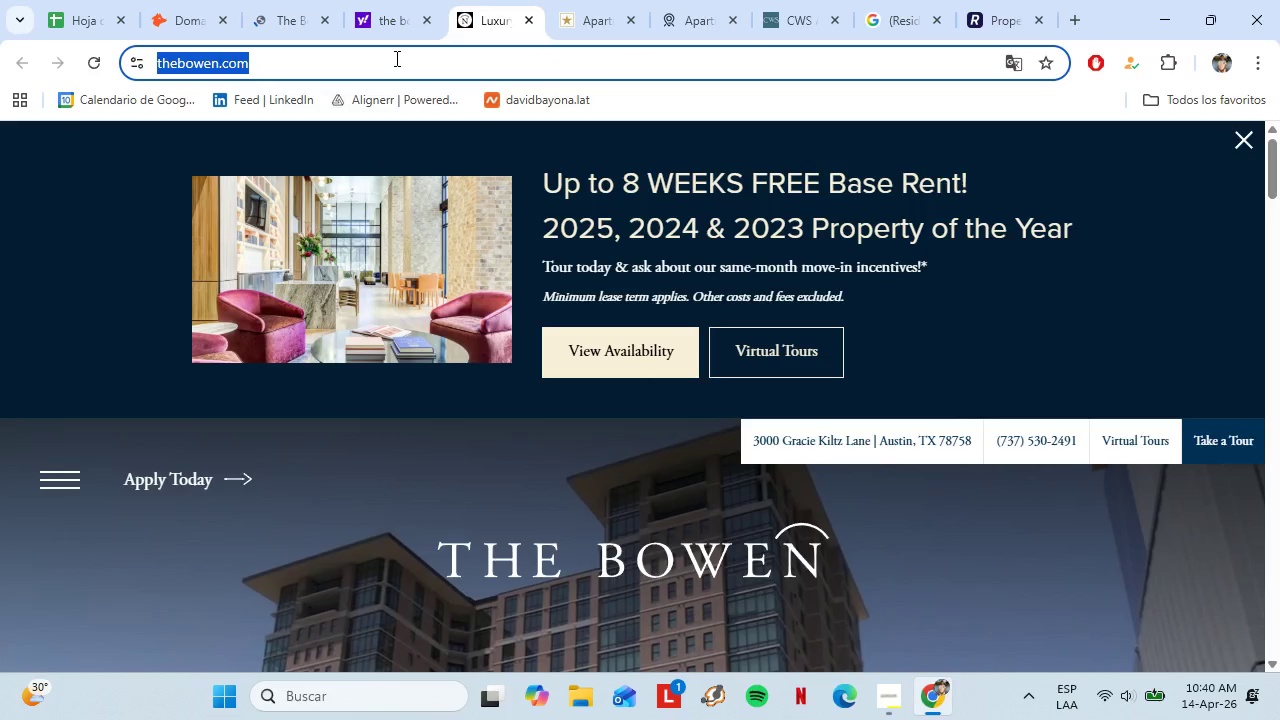 
double_click([561, 48])
 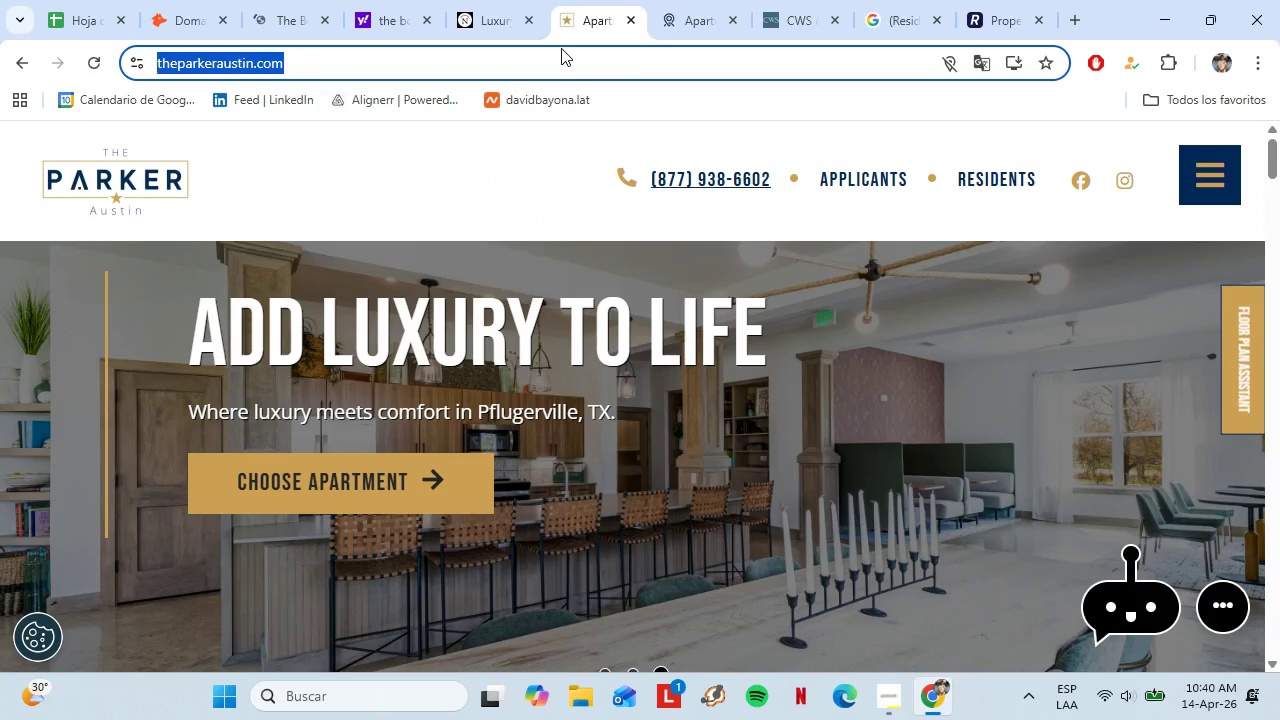 
type(greys )
key(Backspace)
type(tar)
 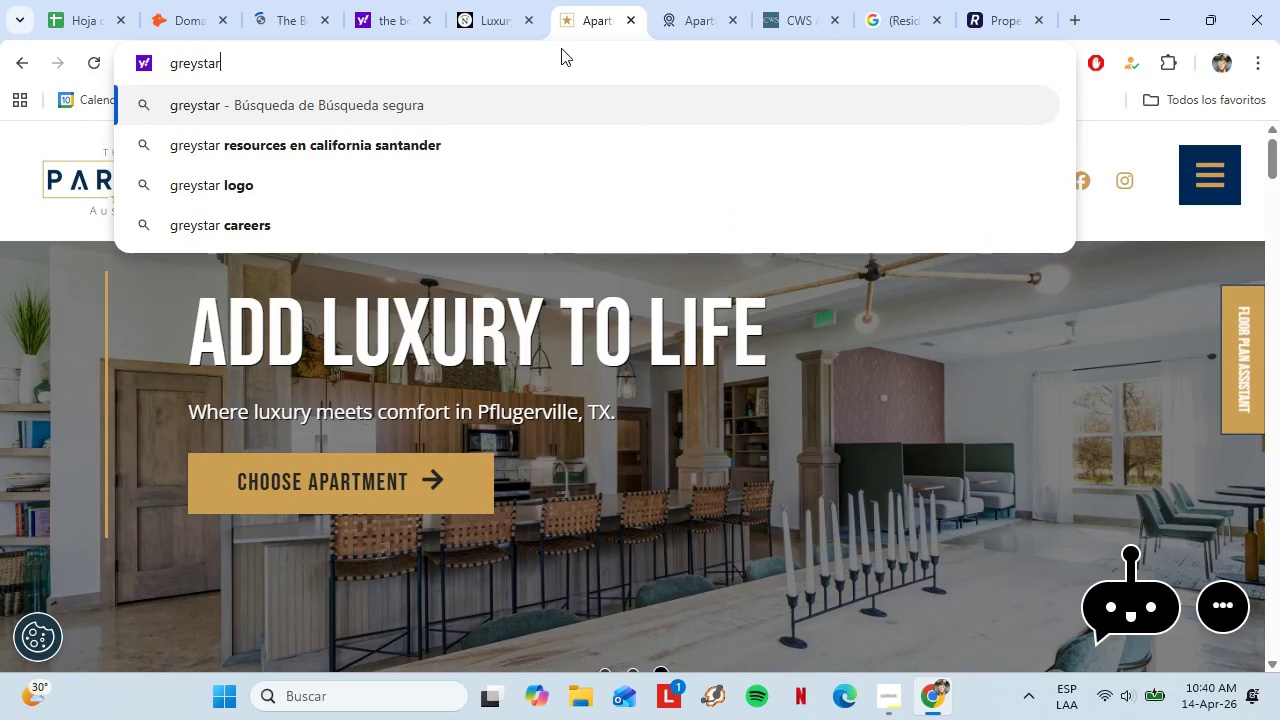 
key(Enter)
 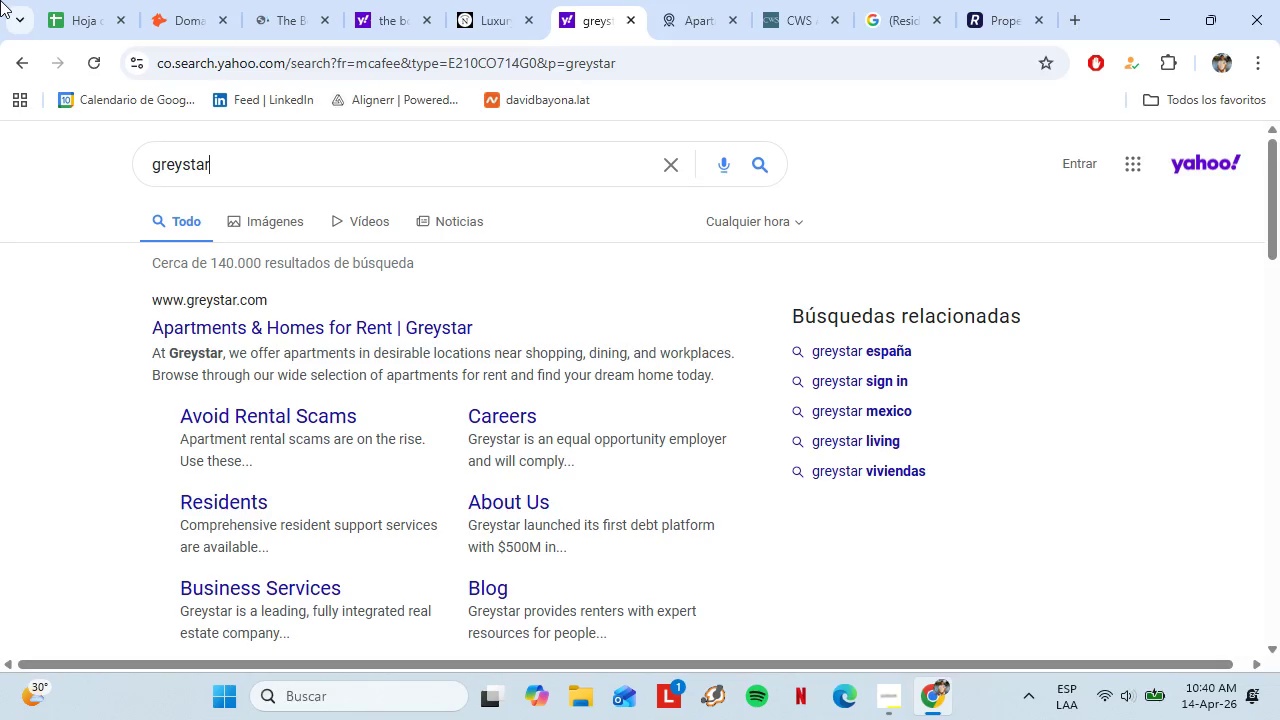 
wait(11.61)
 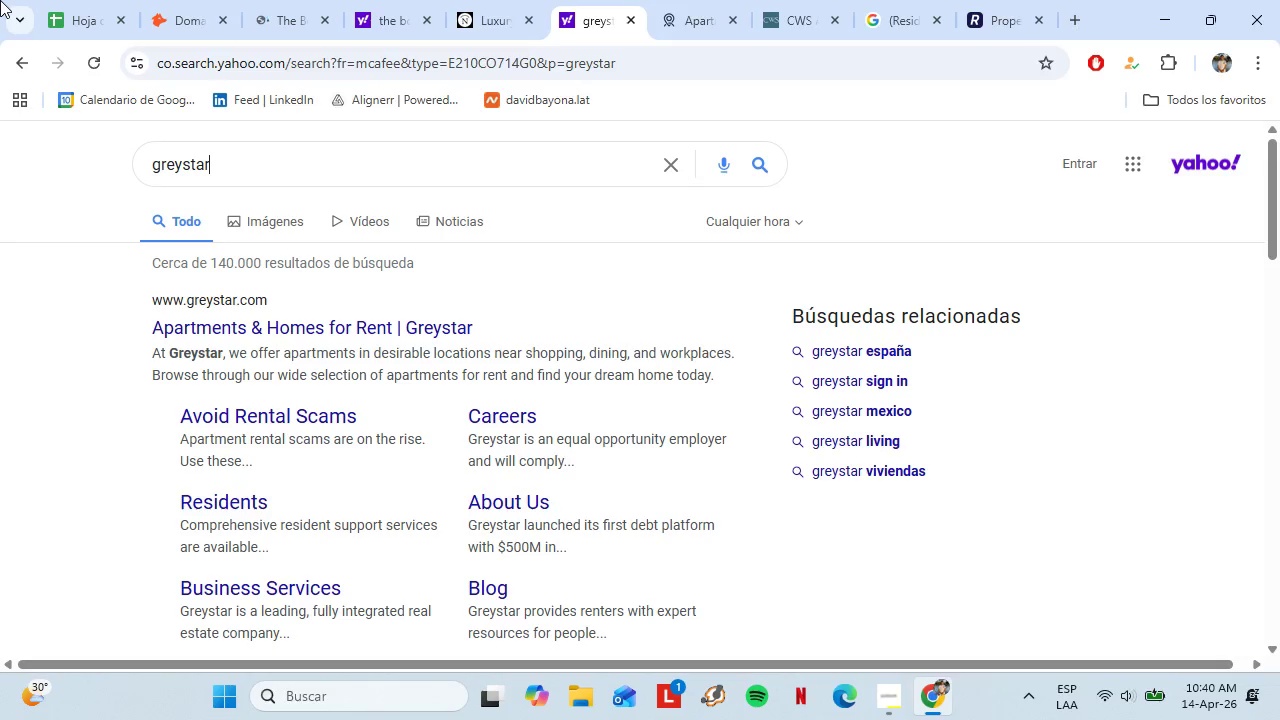 
left_click([530, 261])
 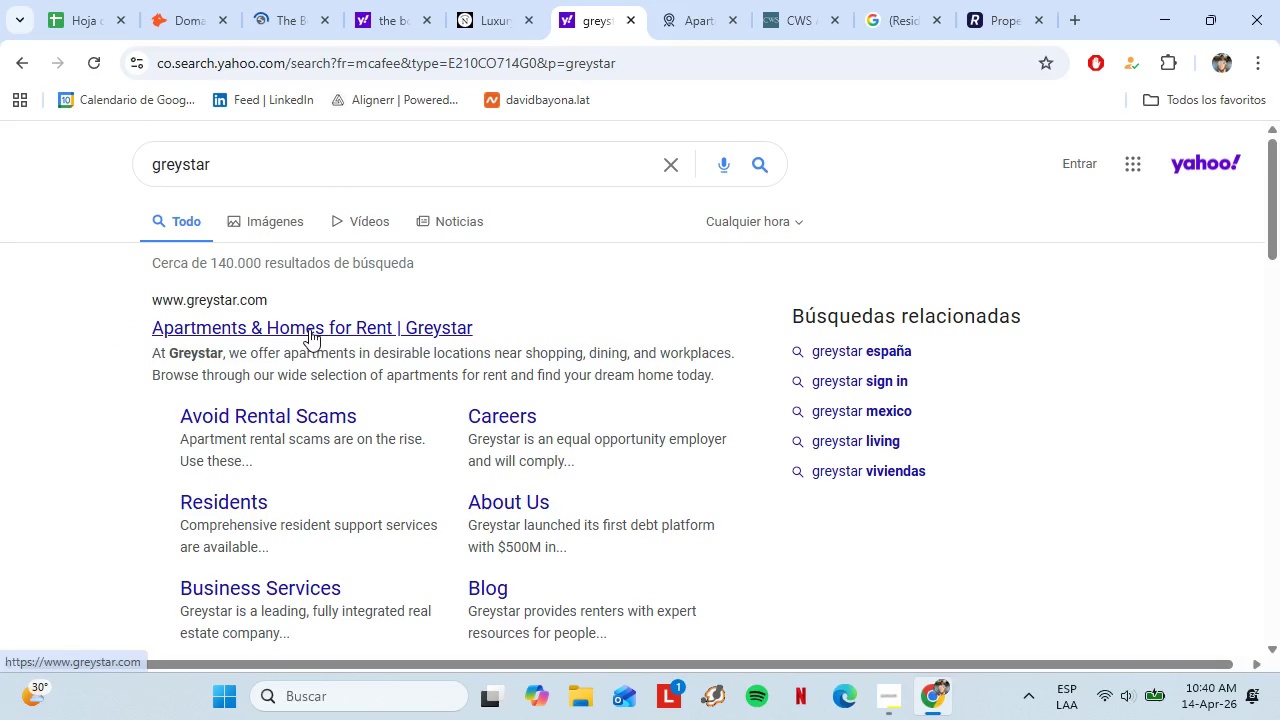 
left_click([309, 329])
 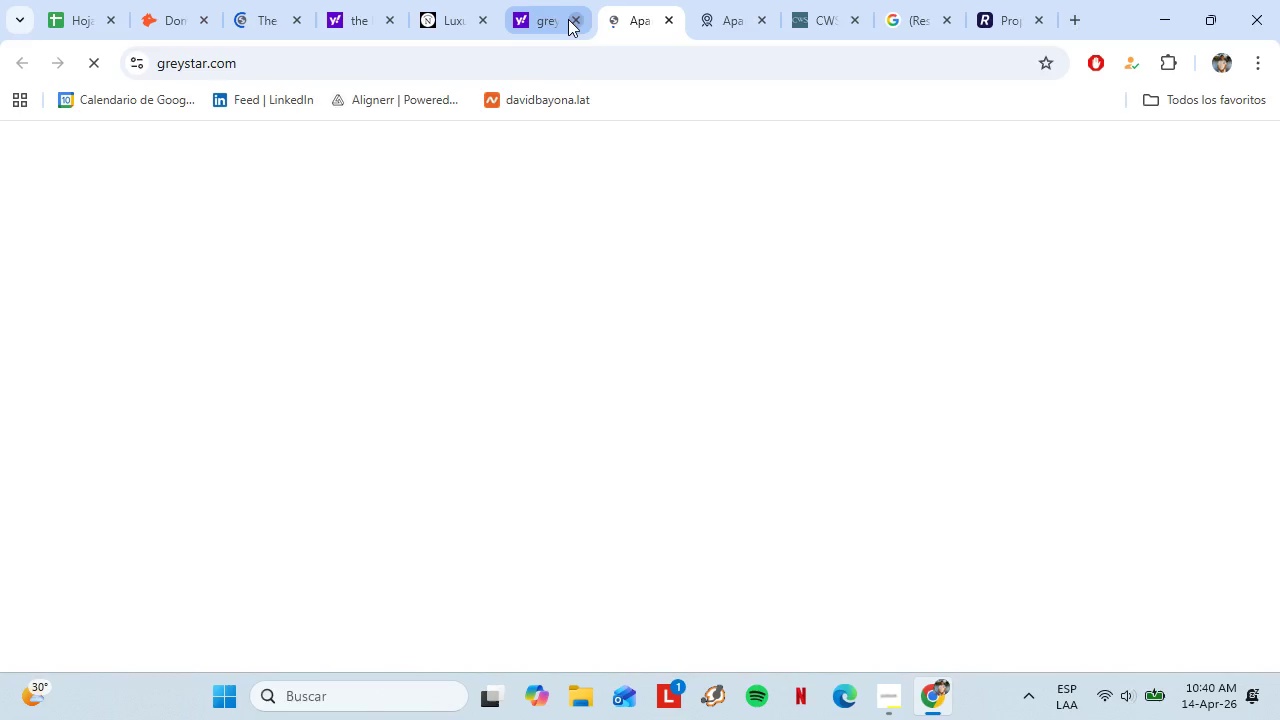 
left_click([570, 17])
 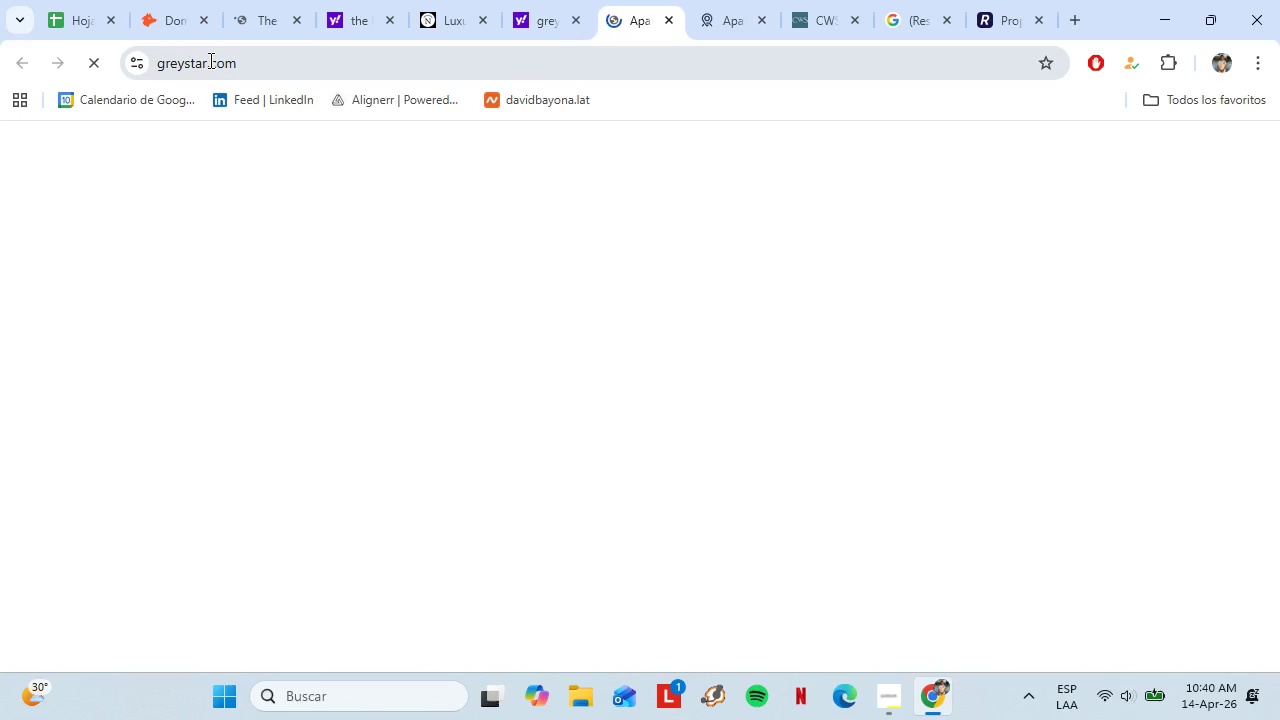 
left_click([210, 61])
 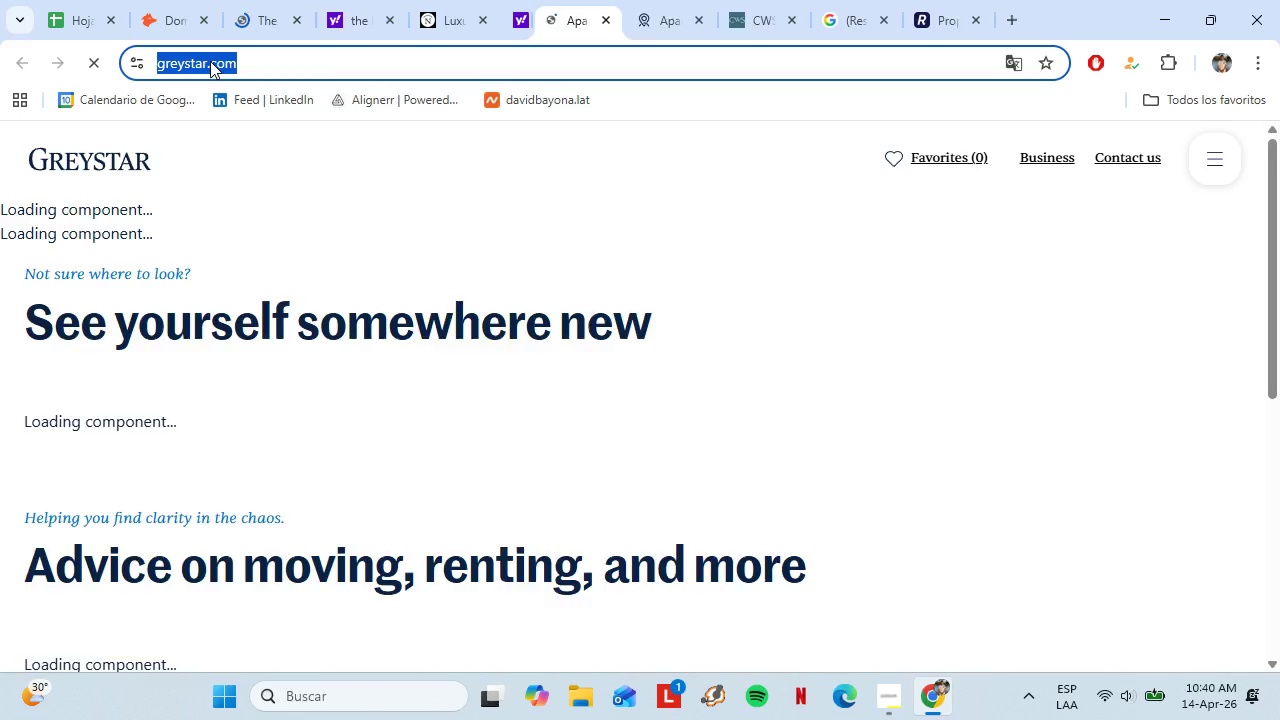 
key(Control+C)
 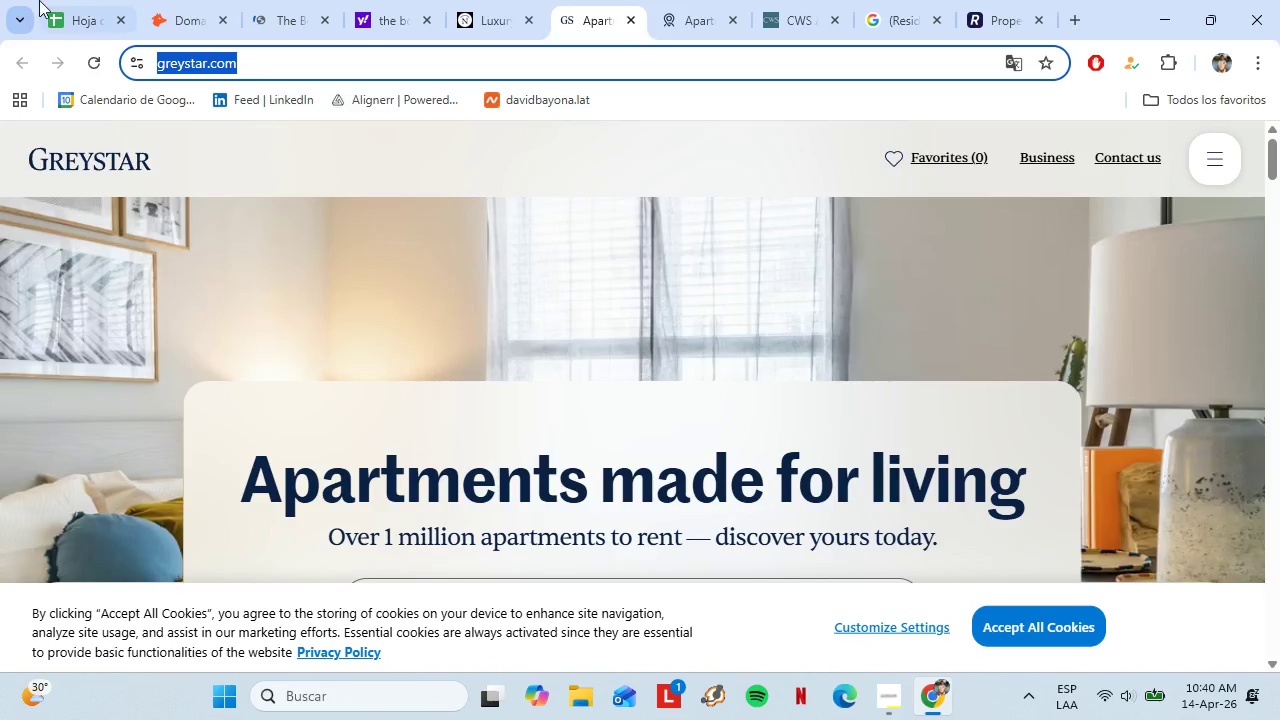 
left_click([67, 0])
 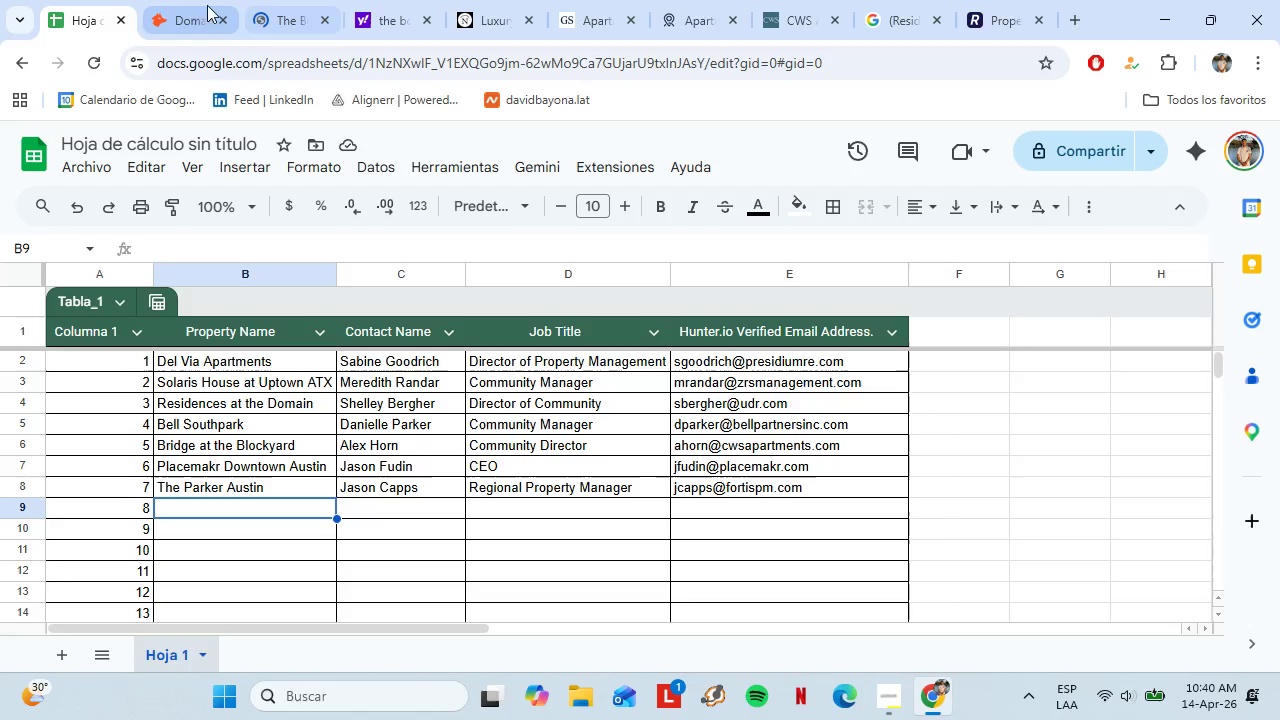 
left_click([166, 0])
 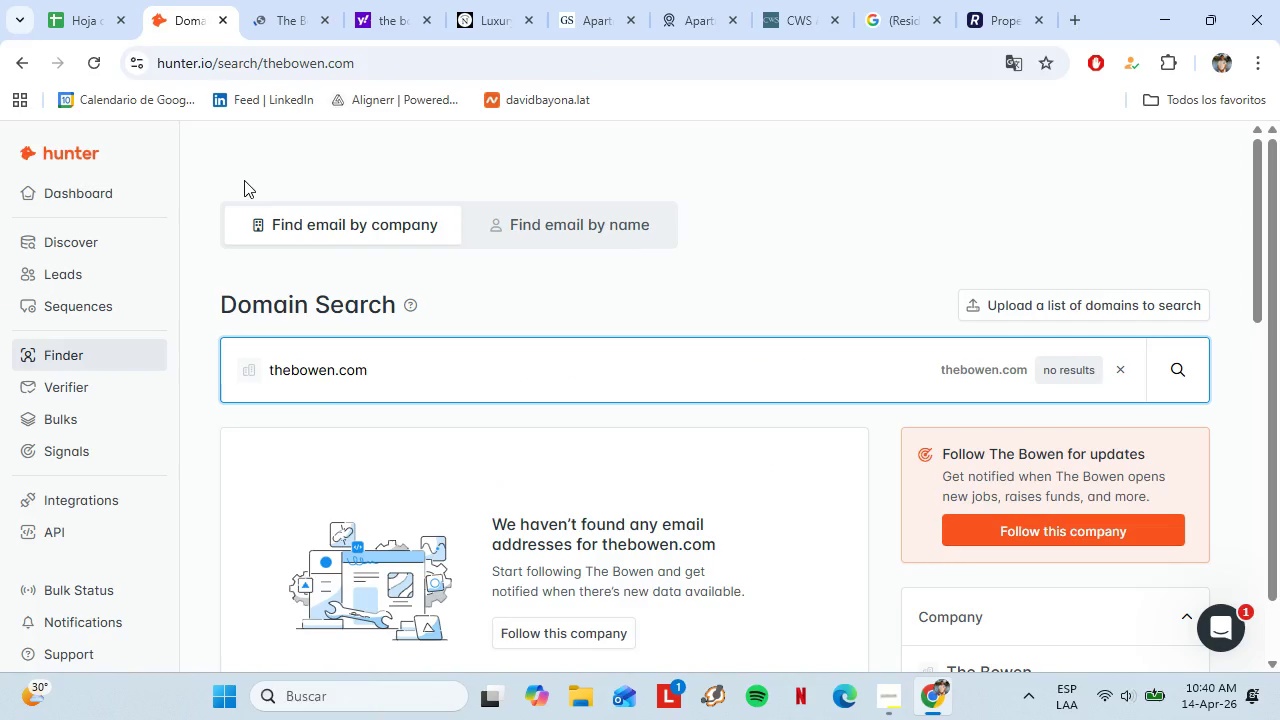 
double_click([380, 349])
 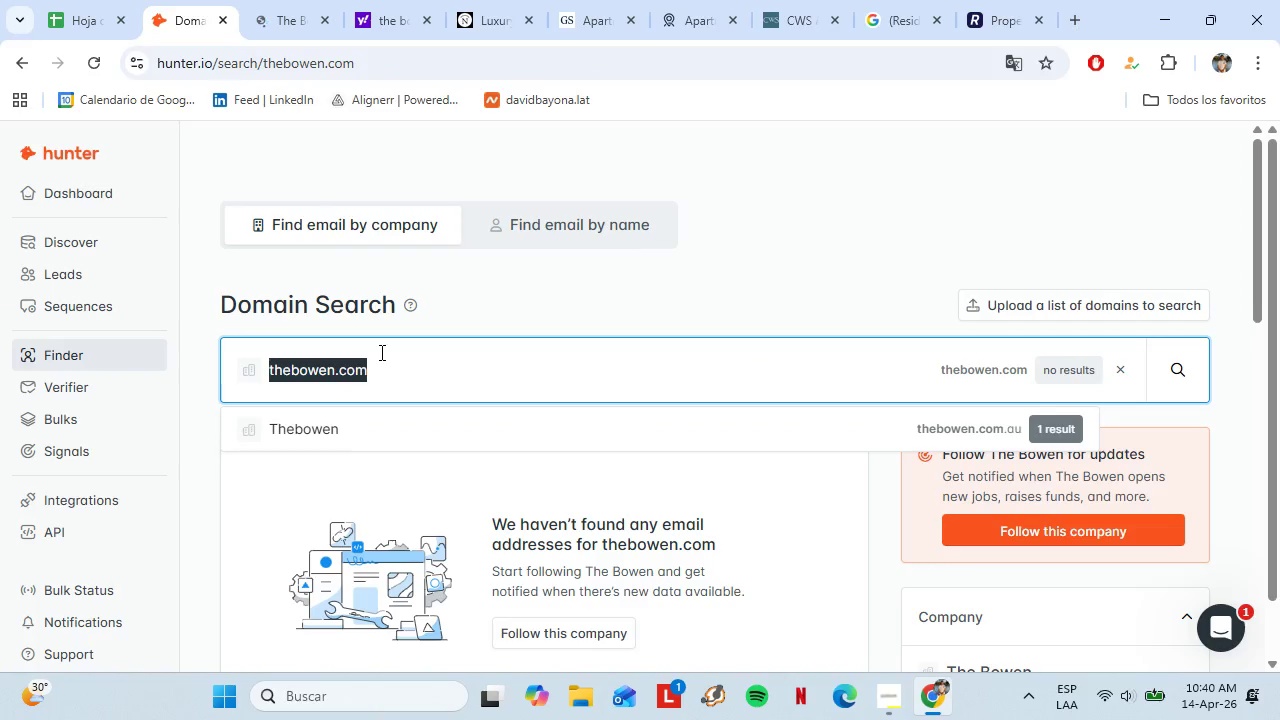 
key(Control+V)
 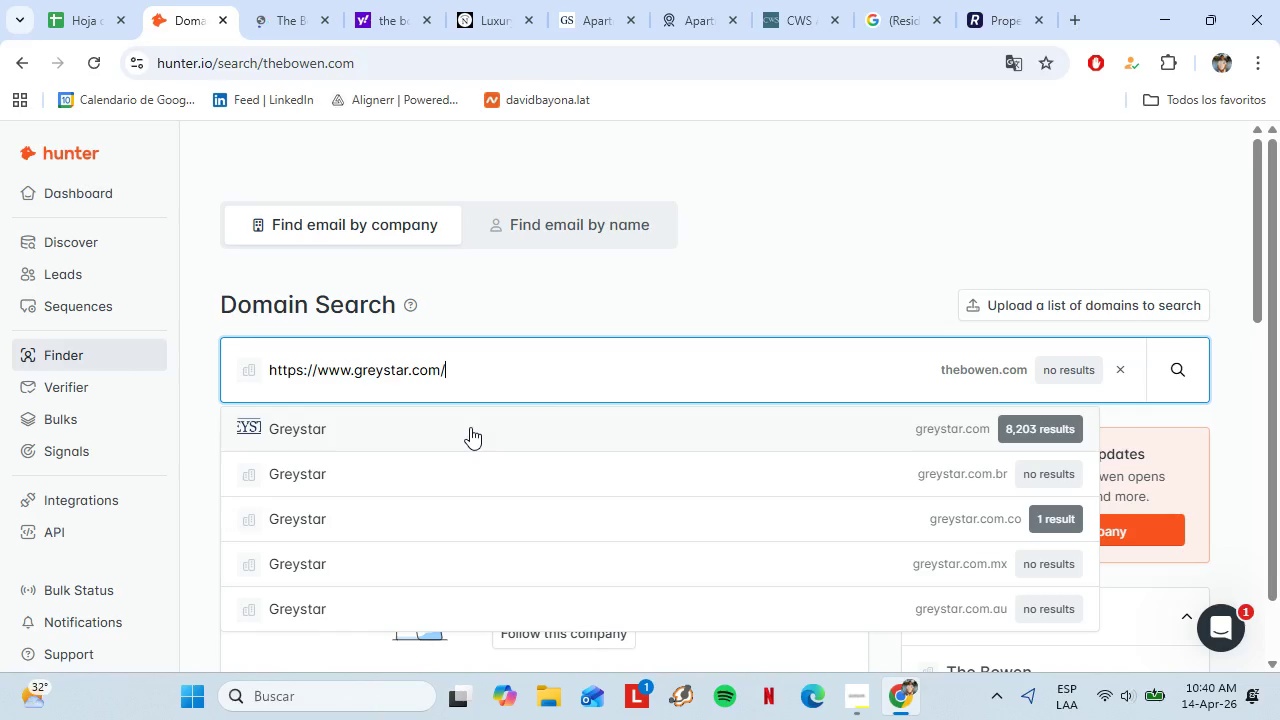 
left_click([470, 427])
 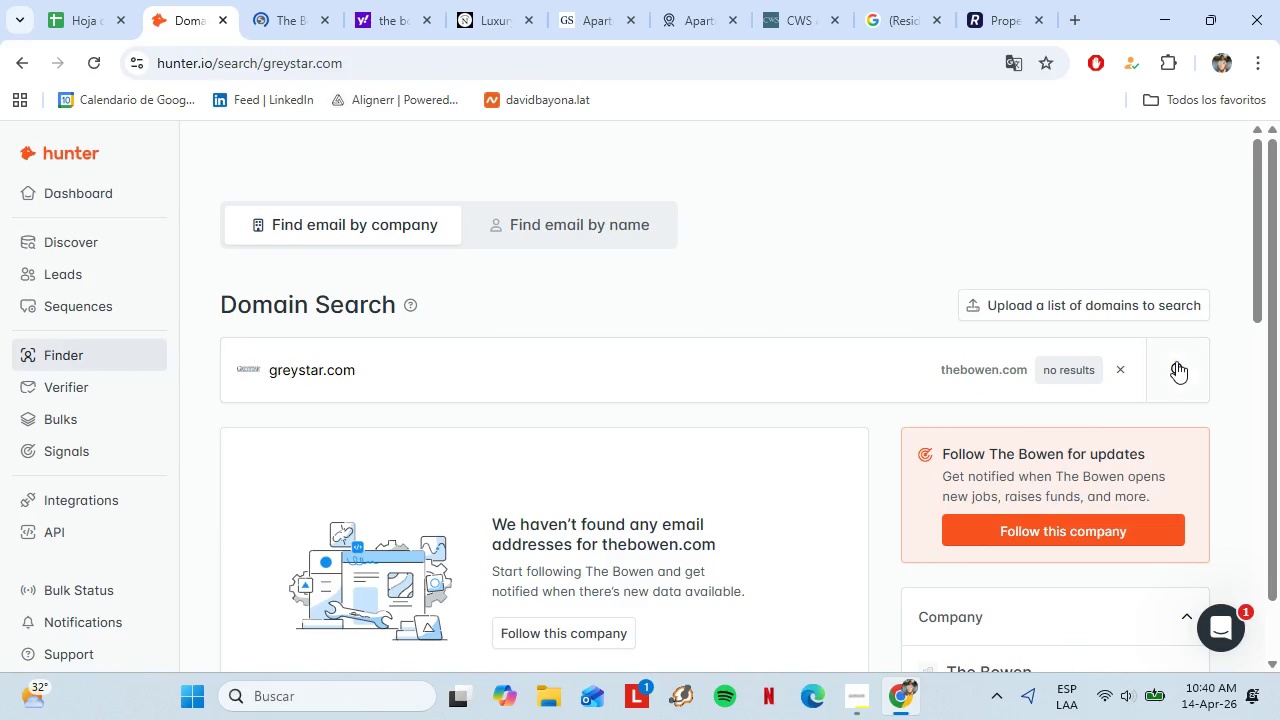 
left_click([1177, 361])
 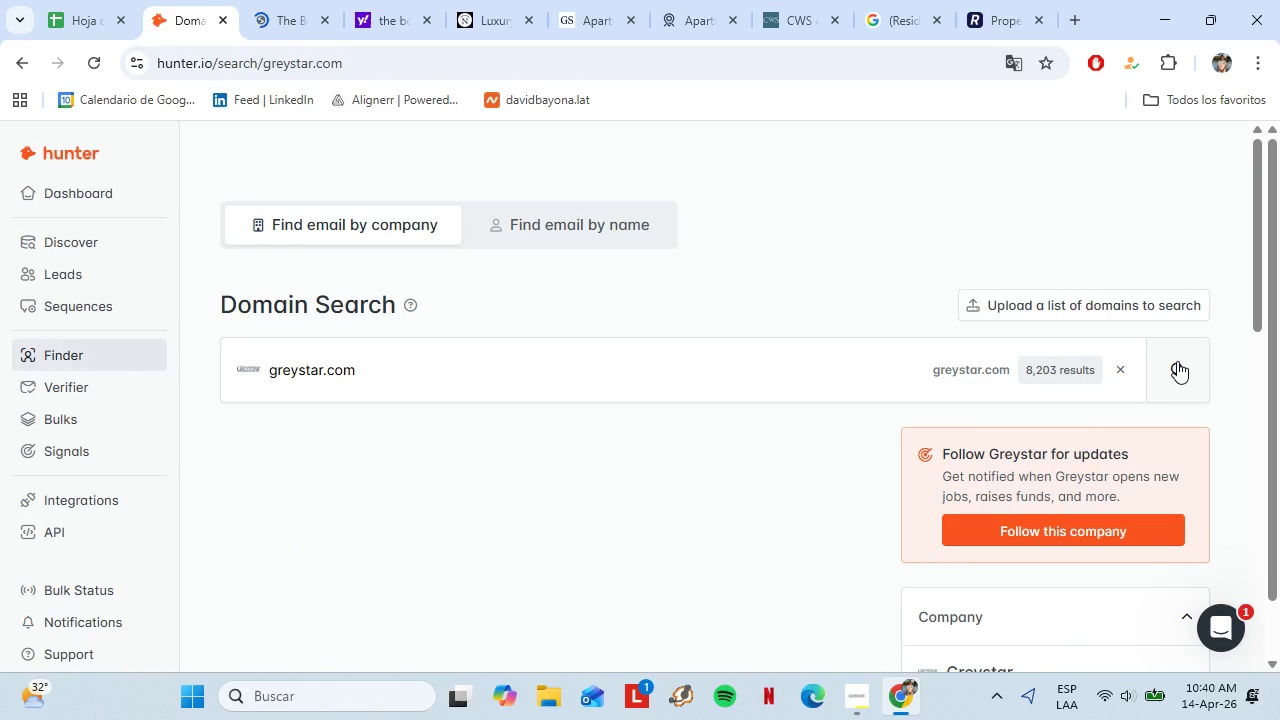 
scroll: coordinate [547, 385], scroll_direction: down, amount: 1.0
 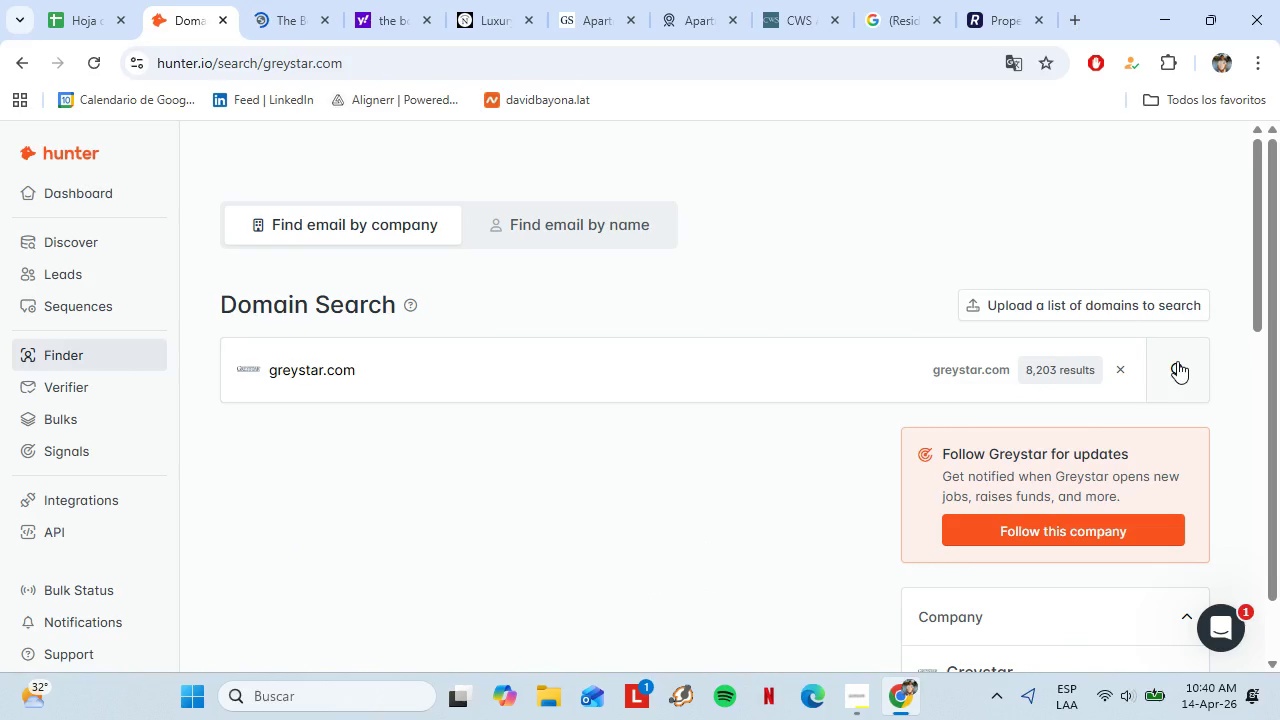 
left_click([457, 433])
 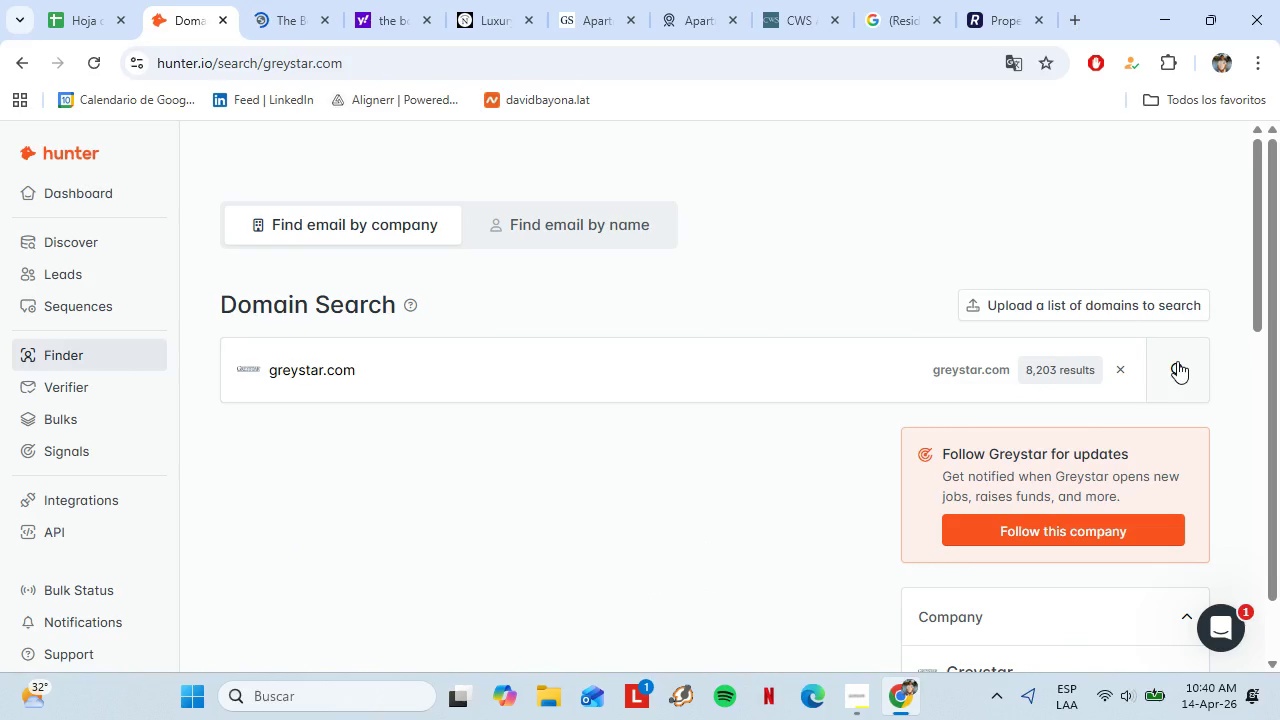 
scroll: coordinate [459, 400], scroll_direction: down, amount: 1.0
 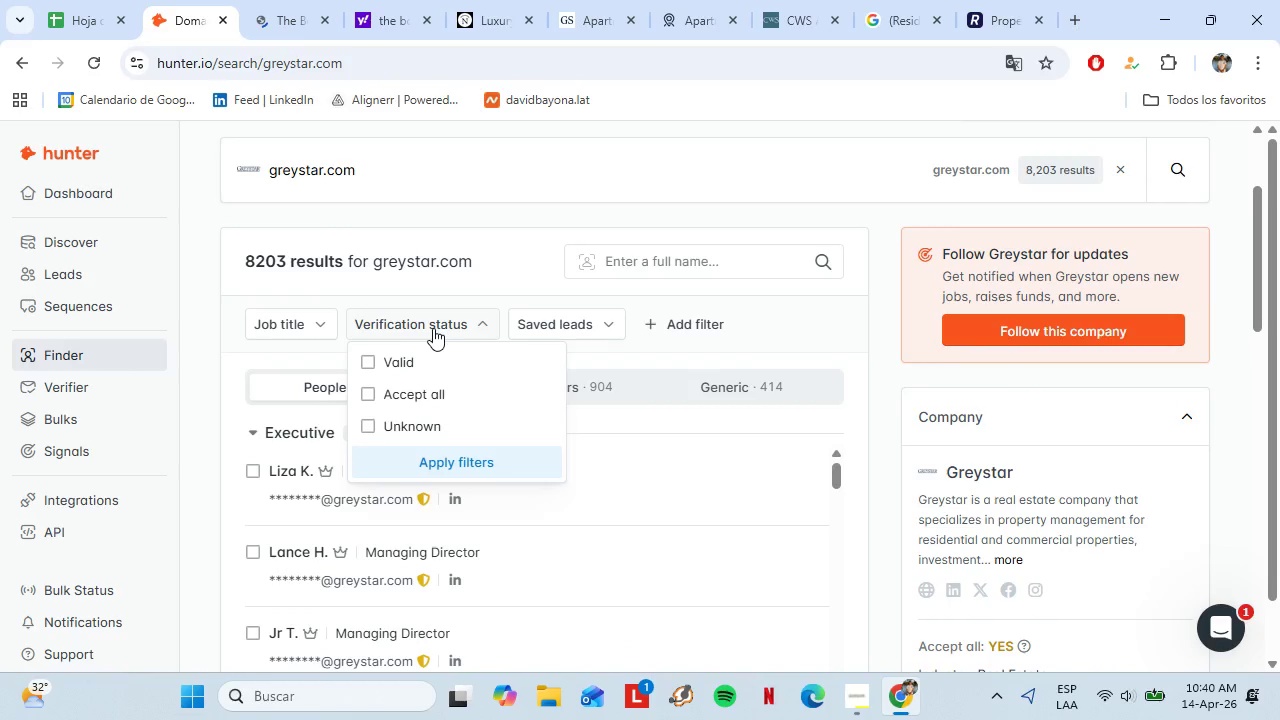 
left_click([435, 326])
 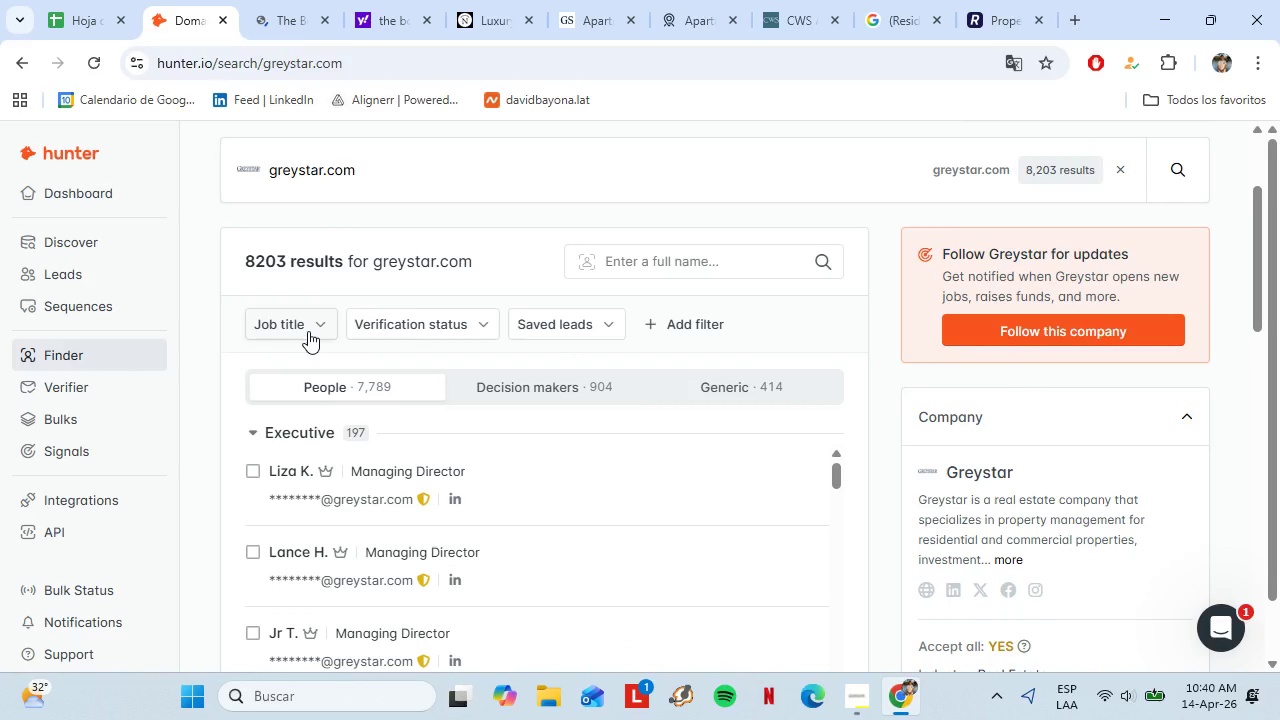 
left_click([307, 331])
 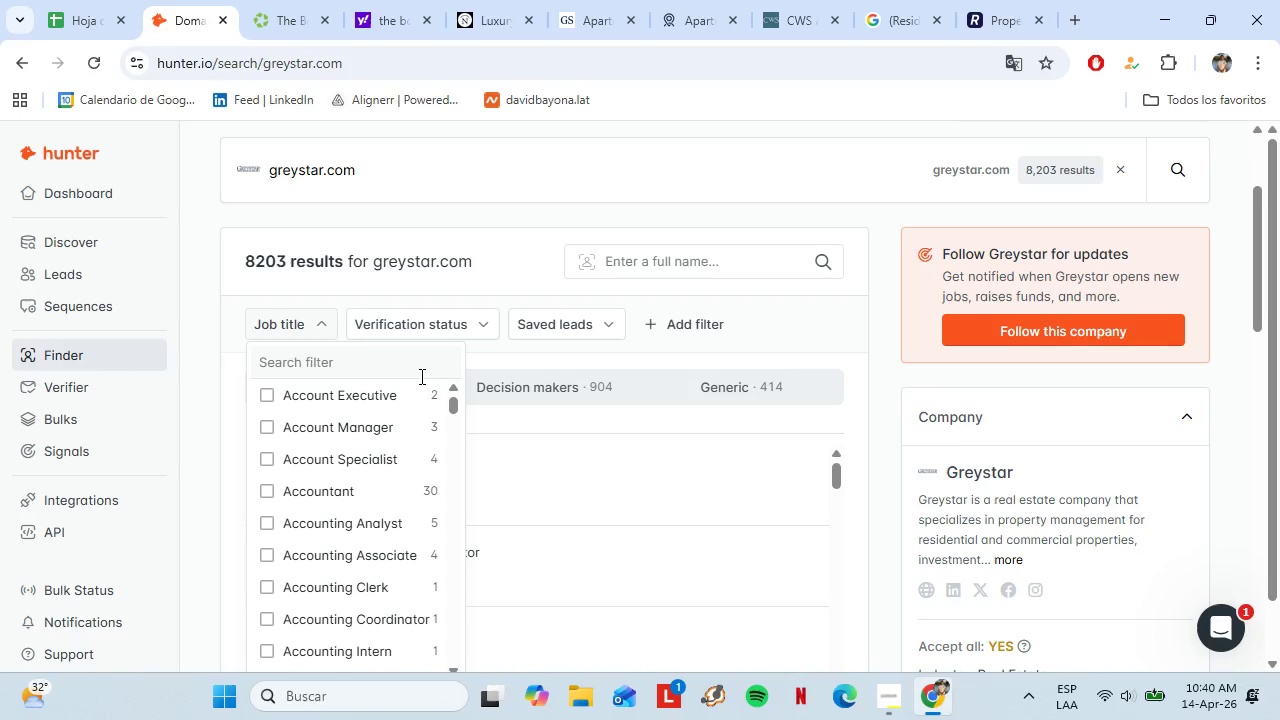 
wait(5.86)
 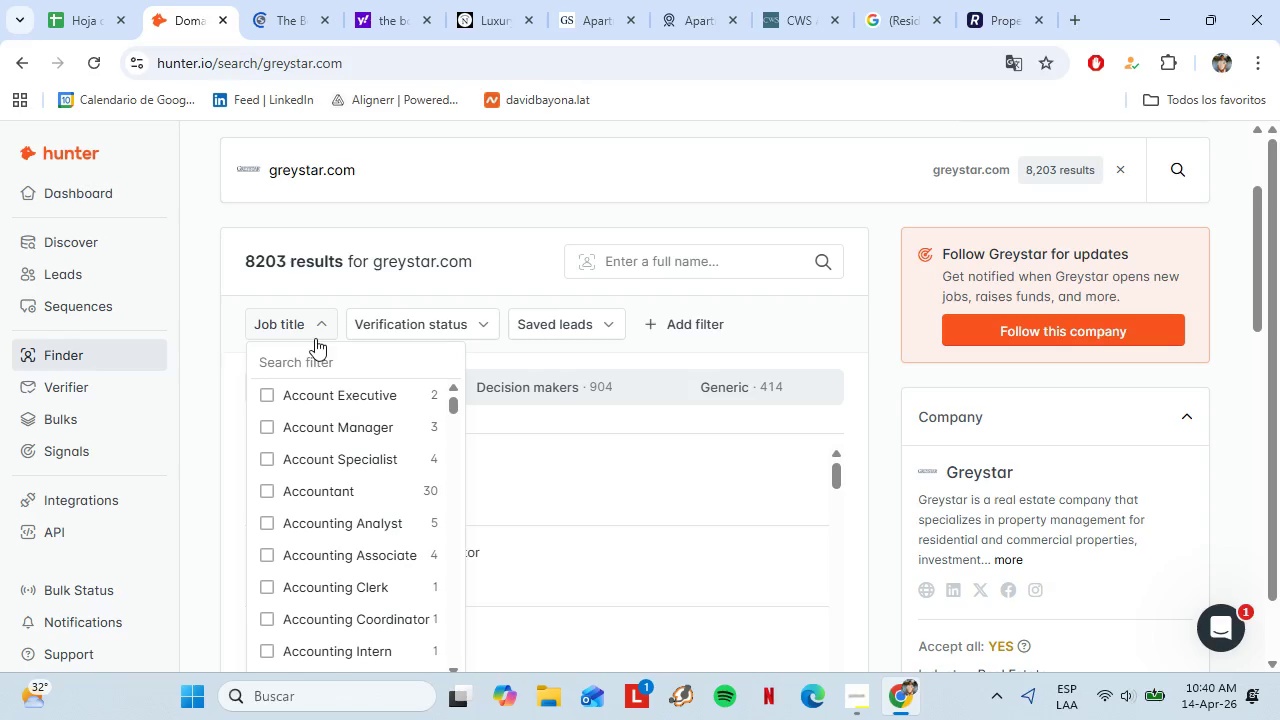 
scroll: coordinate [1278, 392], scroll_direction: down, amount: 6.0
 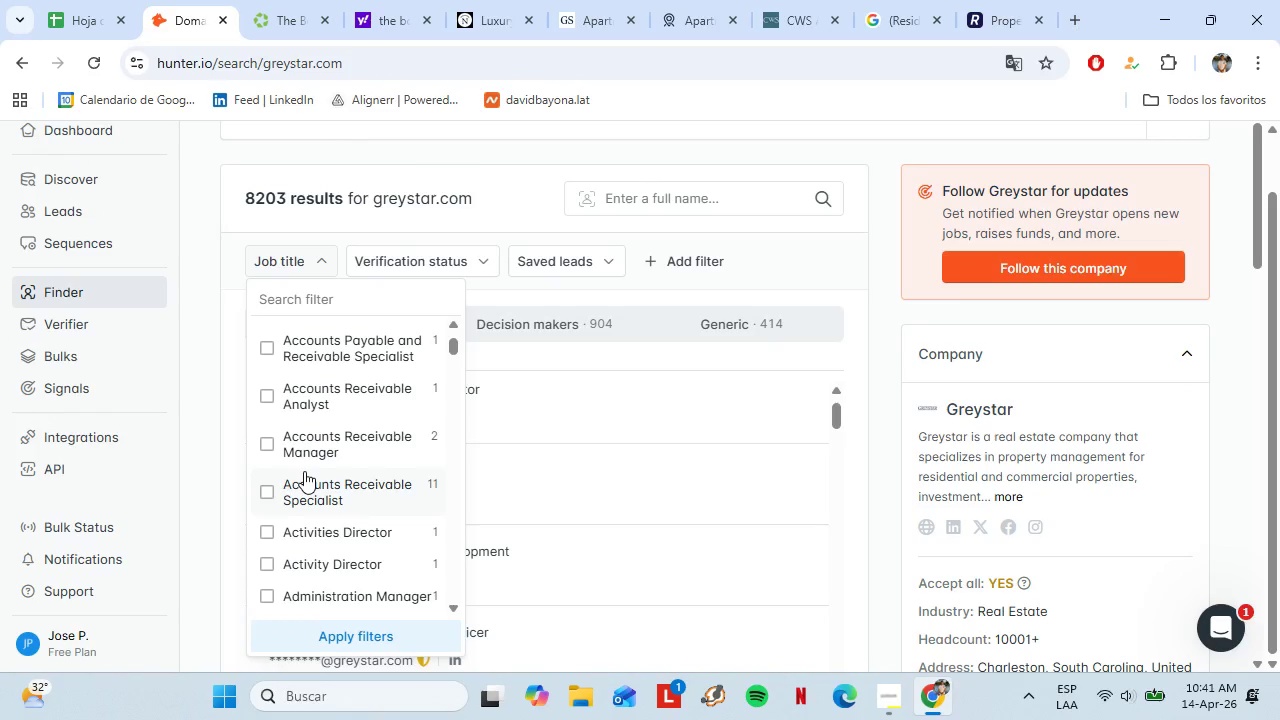 
scroll: coordinate [374, 476], scroll_direction: down, amount: 2.0
 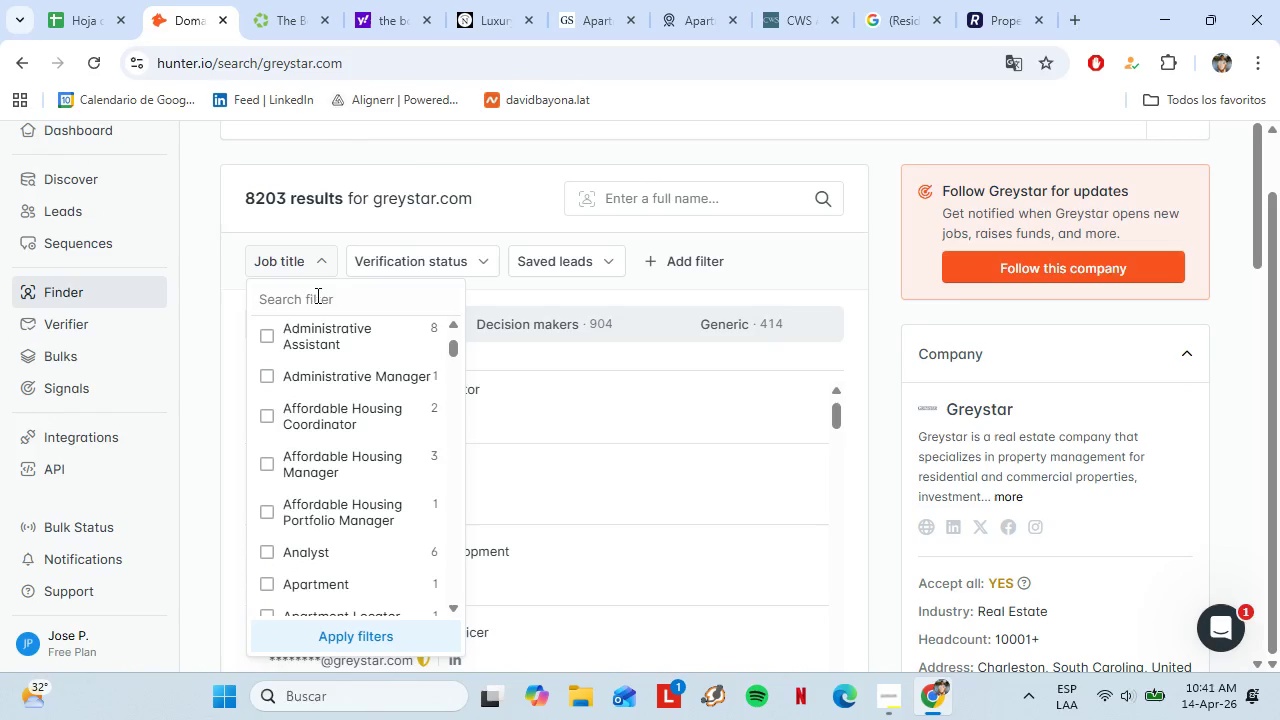 
left_click([318, 303])
 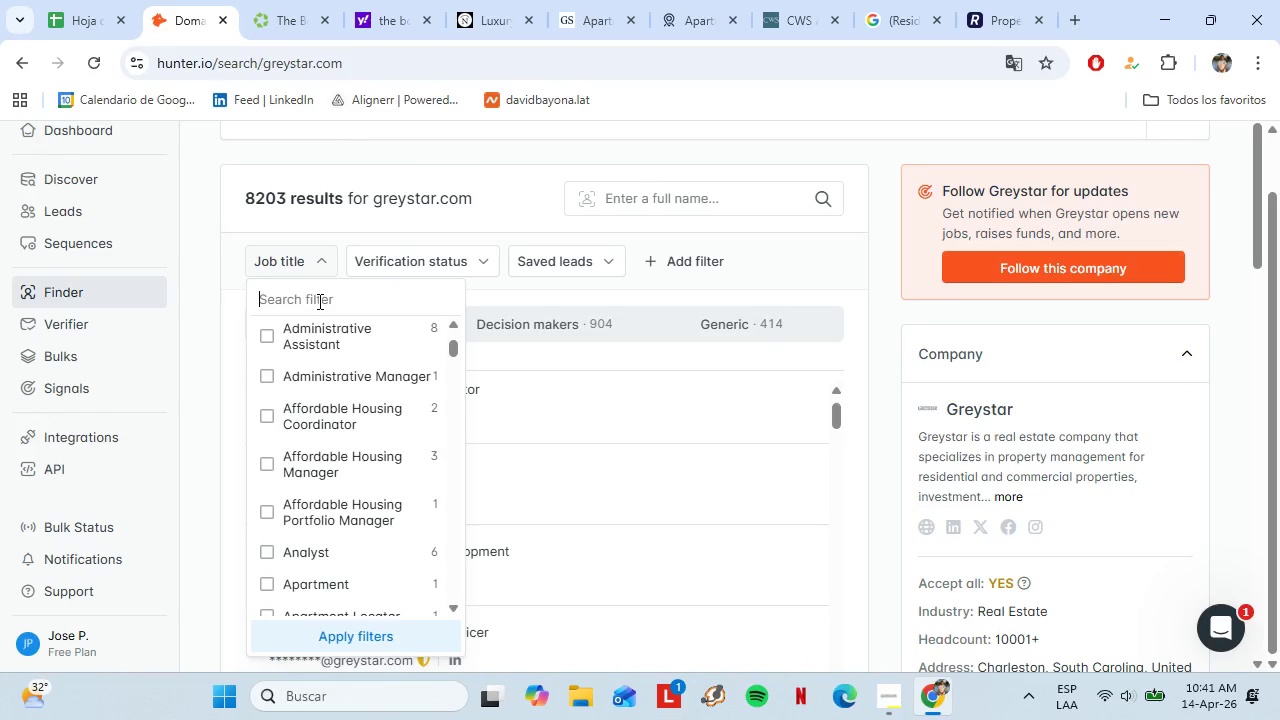 
type(property man)
 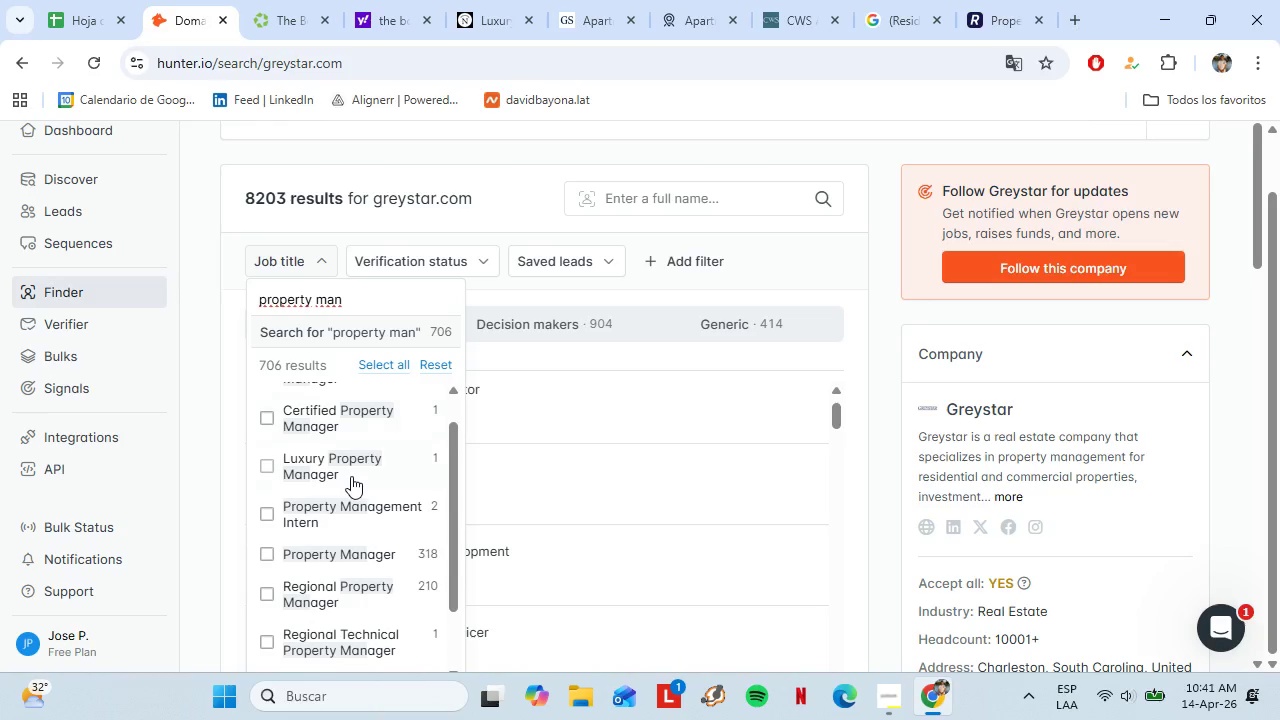 
scroll: coordinate [345, 461], scroll_direction: down, amount: 1.0
 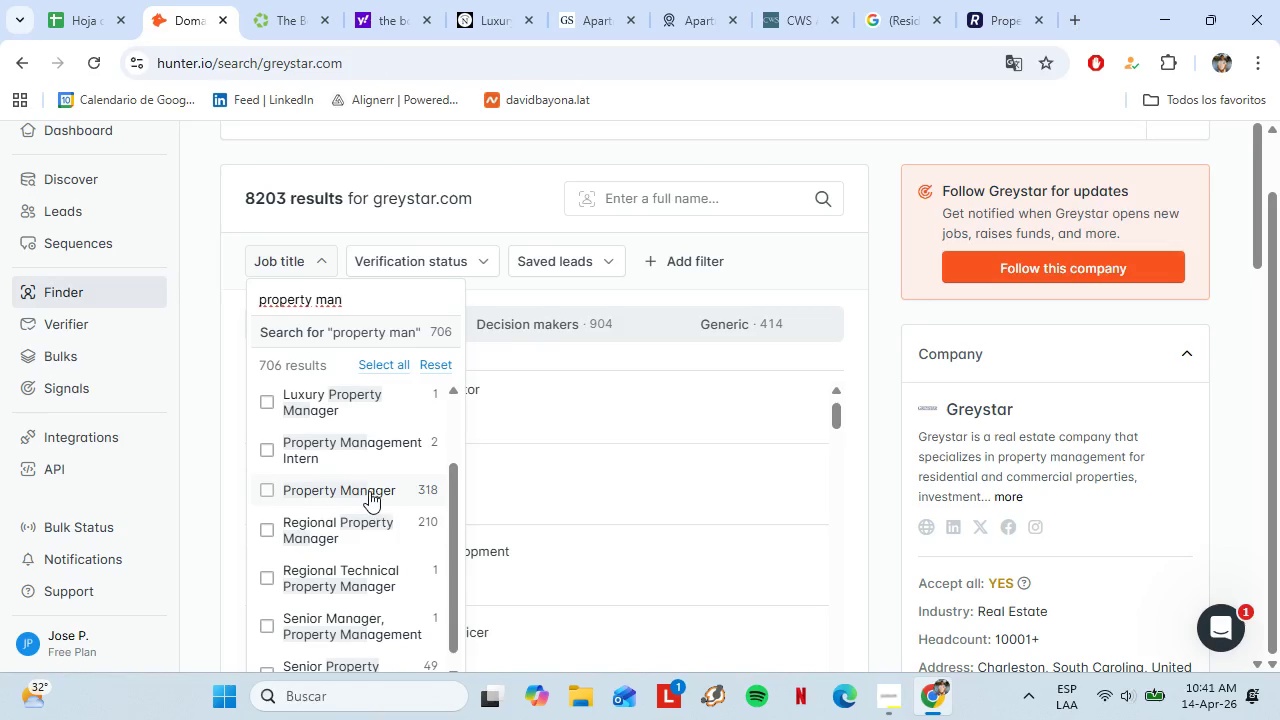 
left_click([368, 491])
 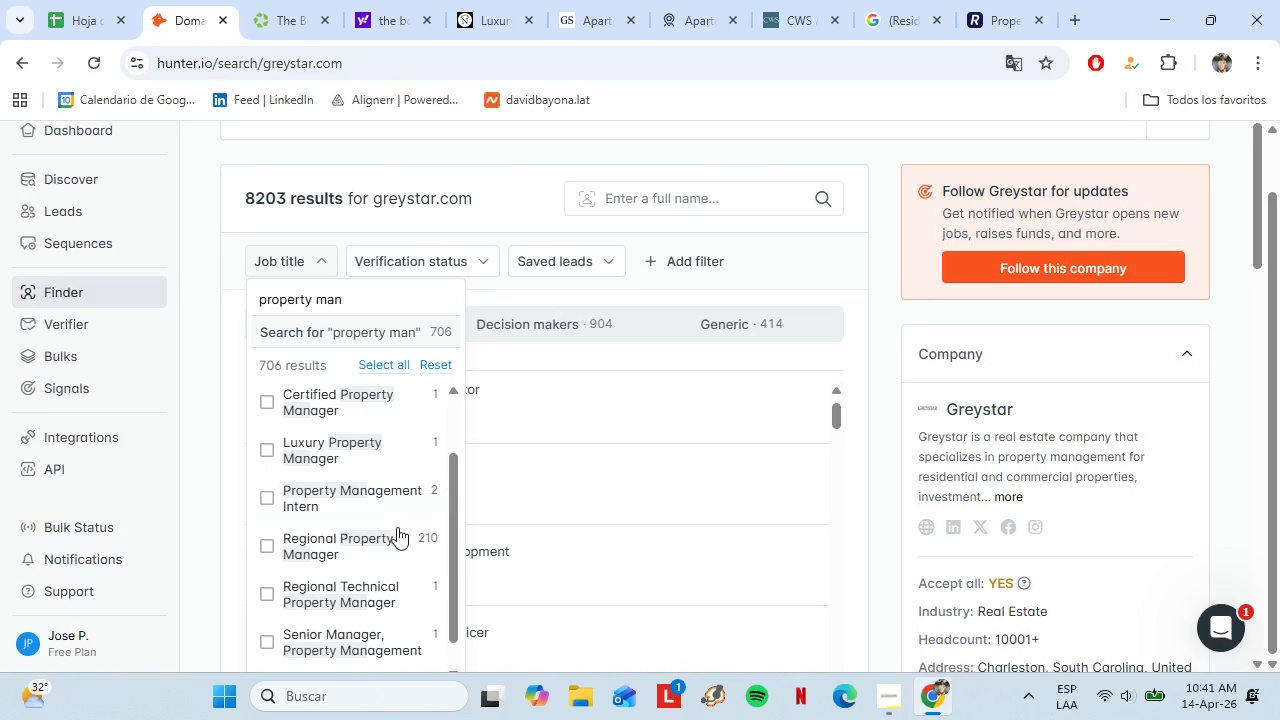 
scroll: coordinate [441, 484], scroll_direction: down, amount: 5.0
 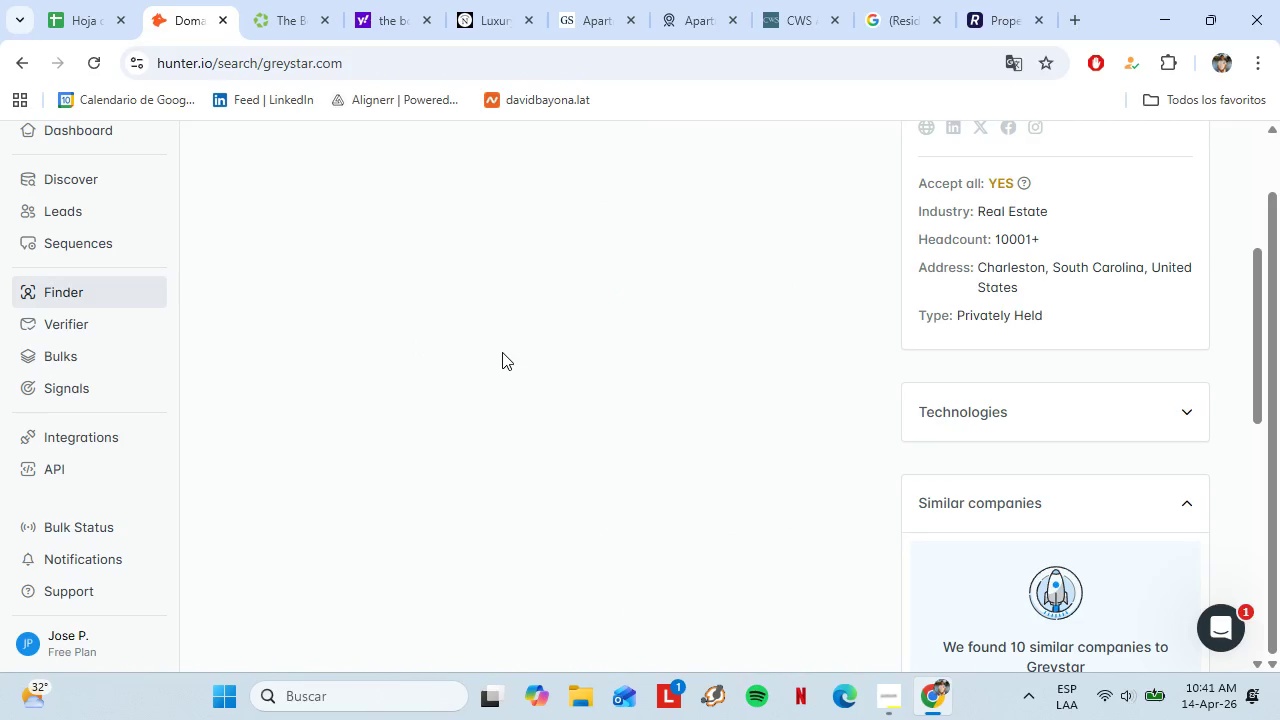 
scroll: coordinate [500, 353], scroll_direction: up, amount: 2.0
 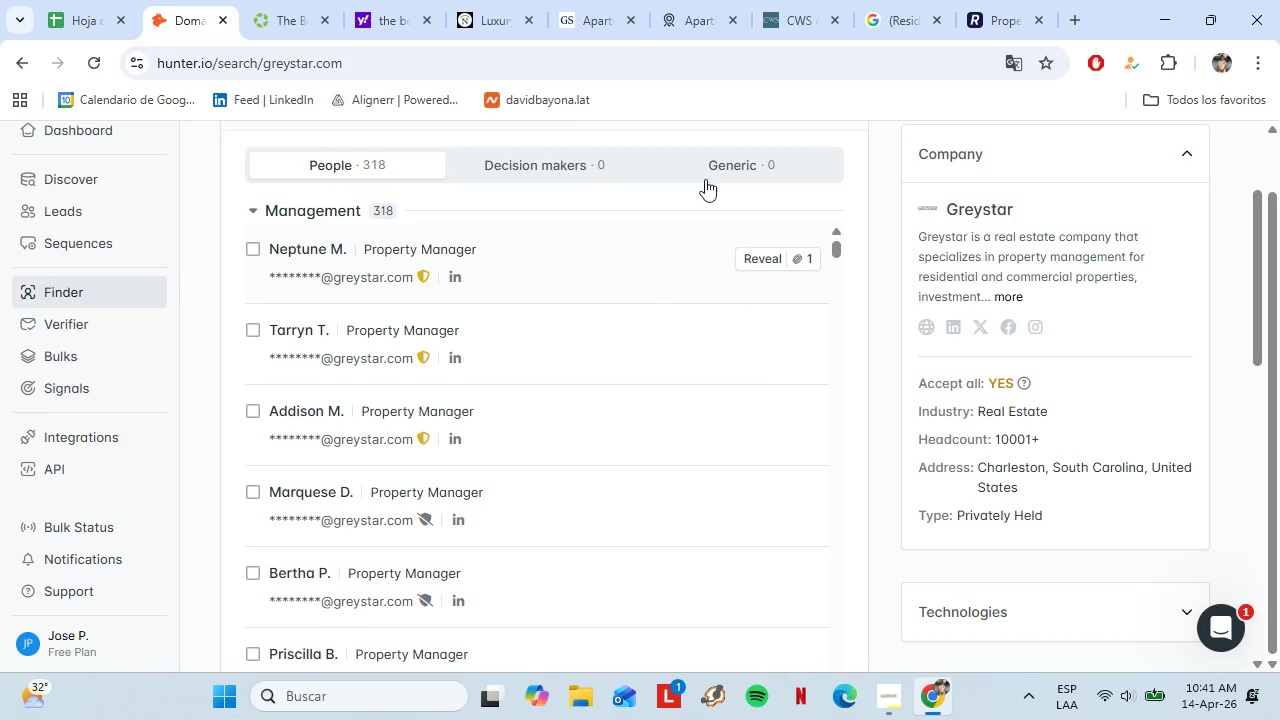 
left_click([487, 0])
 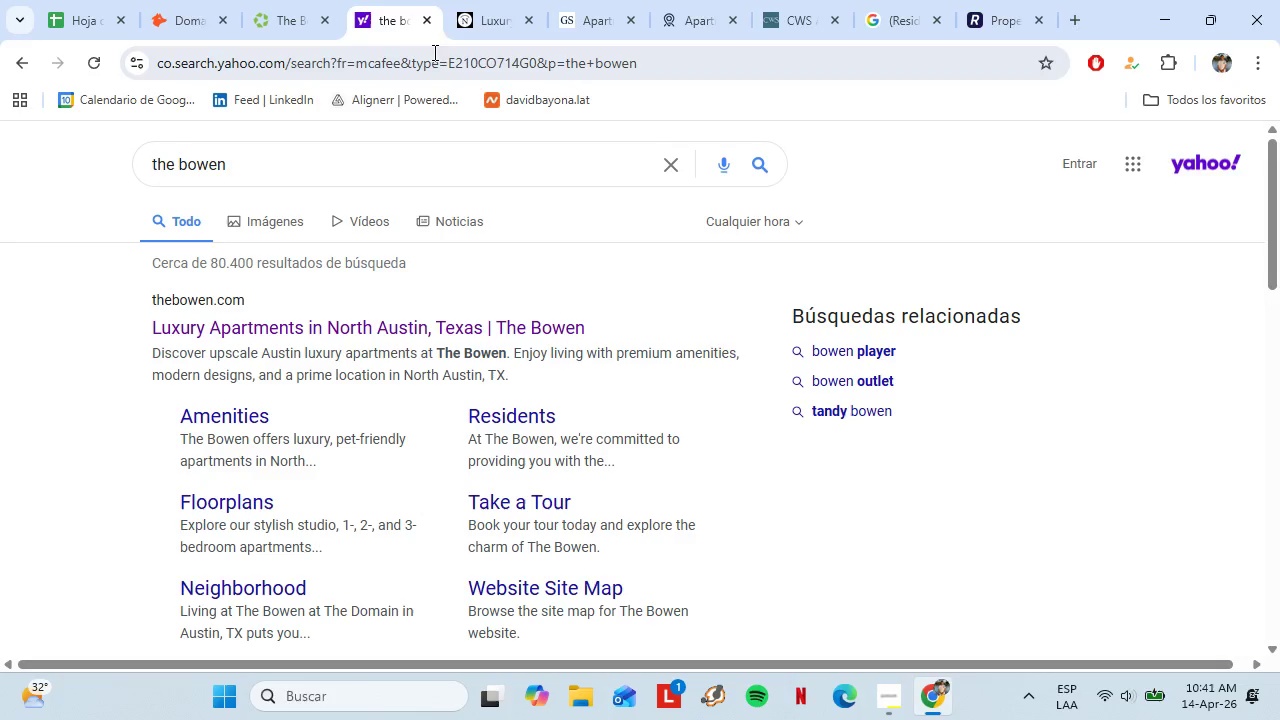 
left_click_drag(start_coordinate=[317, 167], to_coordinate=[178, 179])
 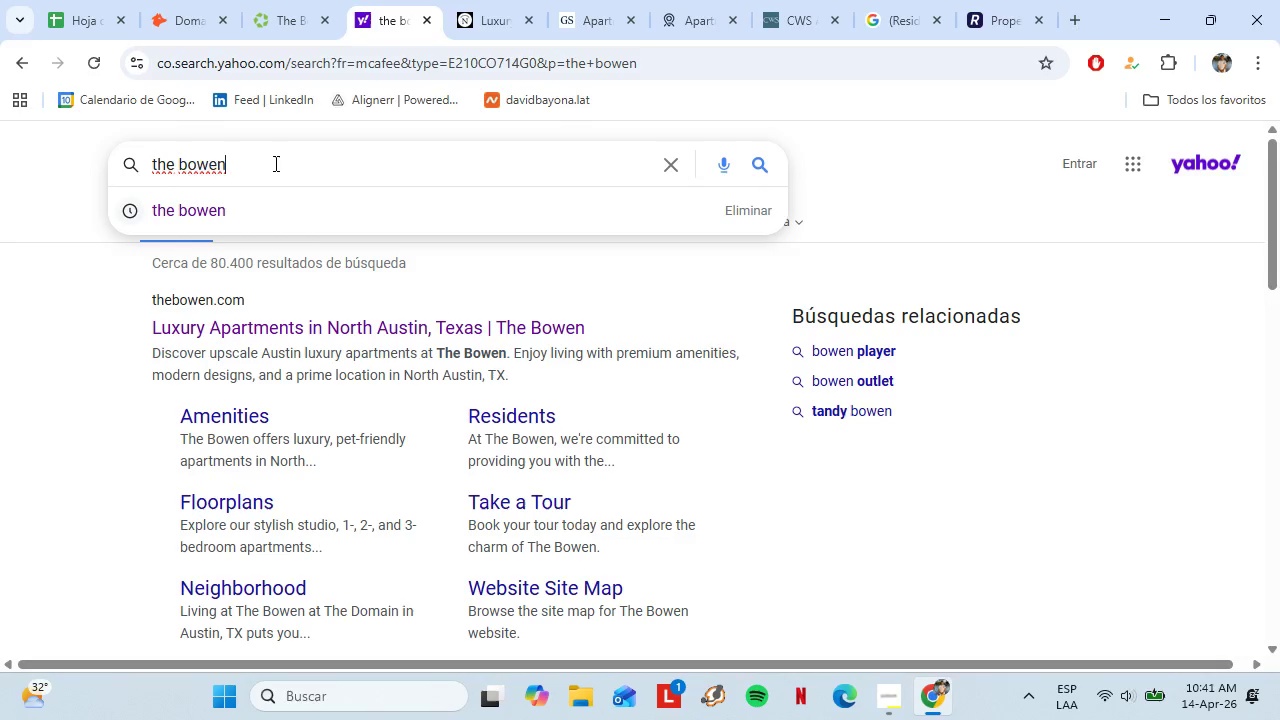 
double_click([274, 163])
 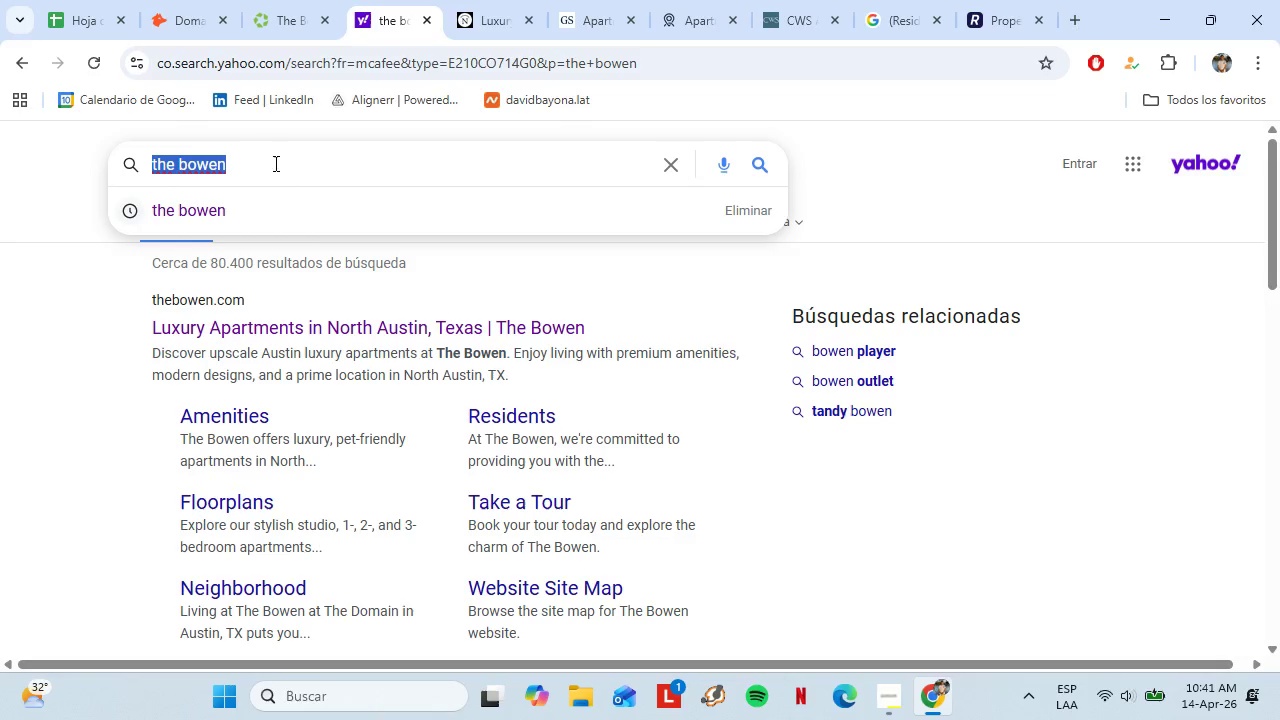 
triple_click([274, 163])
 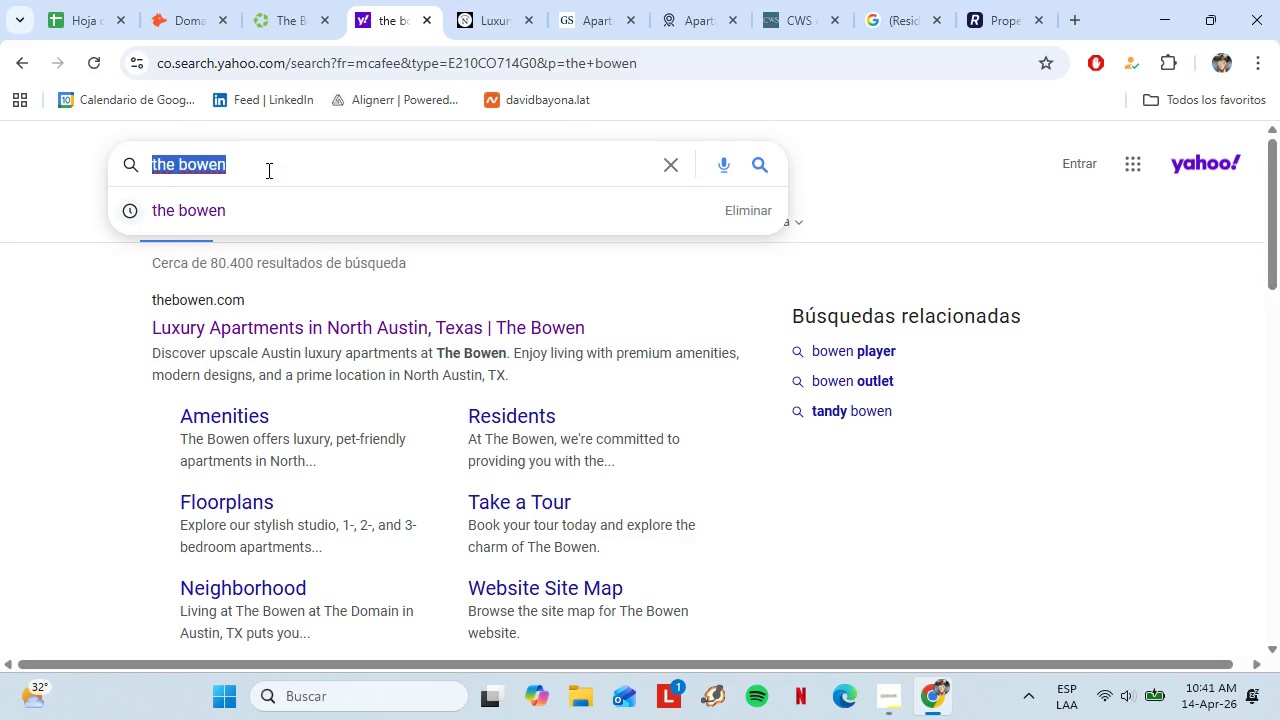 
key(Control+C)
 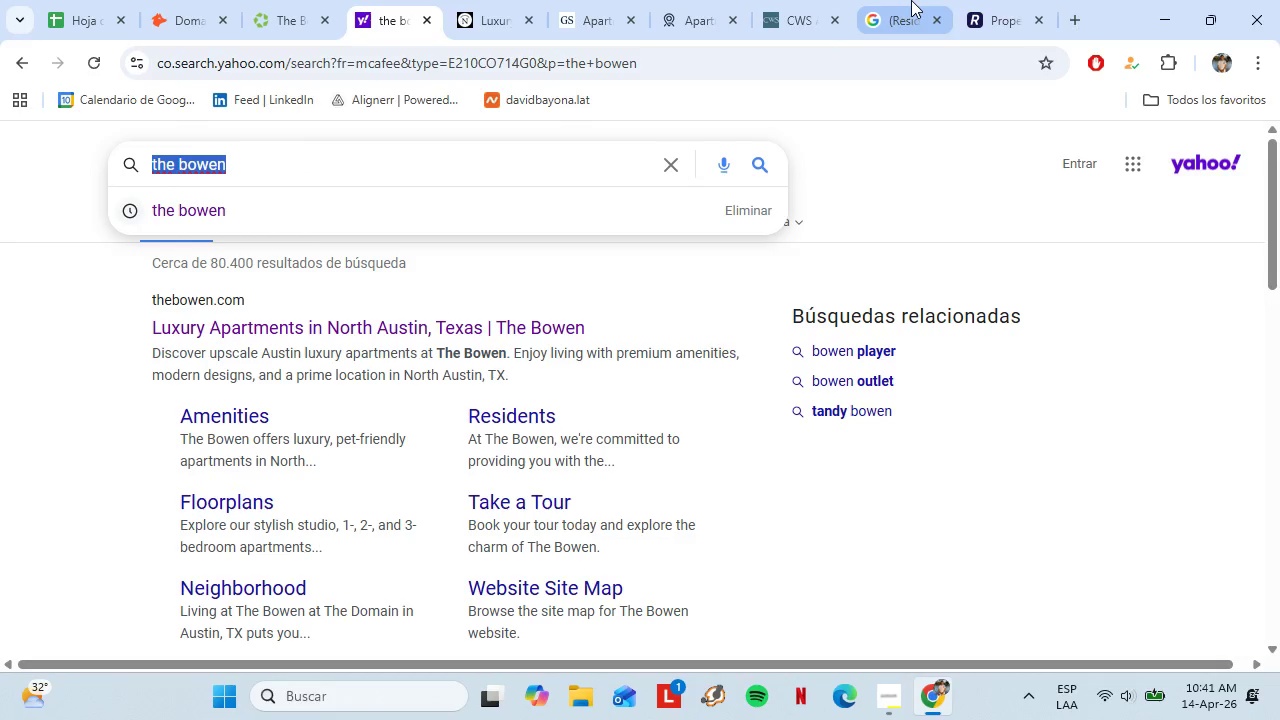 
left_click([911, 0])
 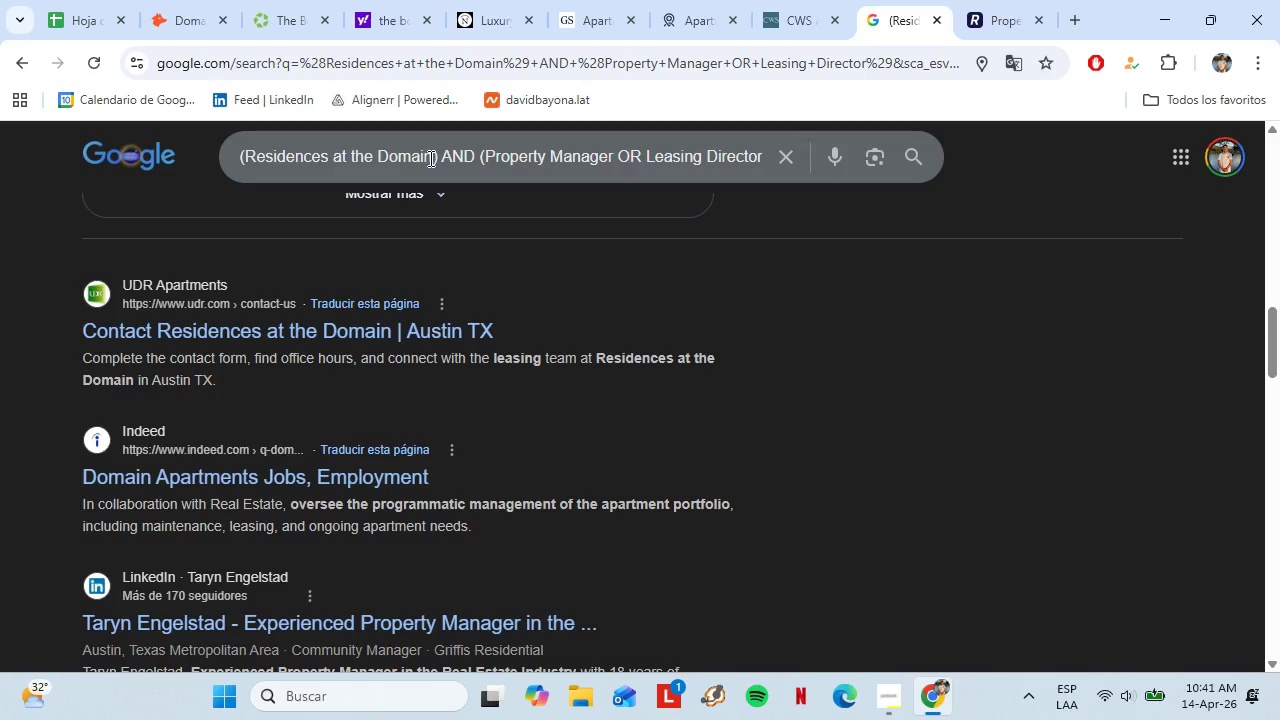 
left_click_drag(start_coordinate=[430, 158], to_coordinate=[249, 158])
 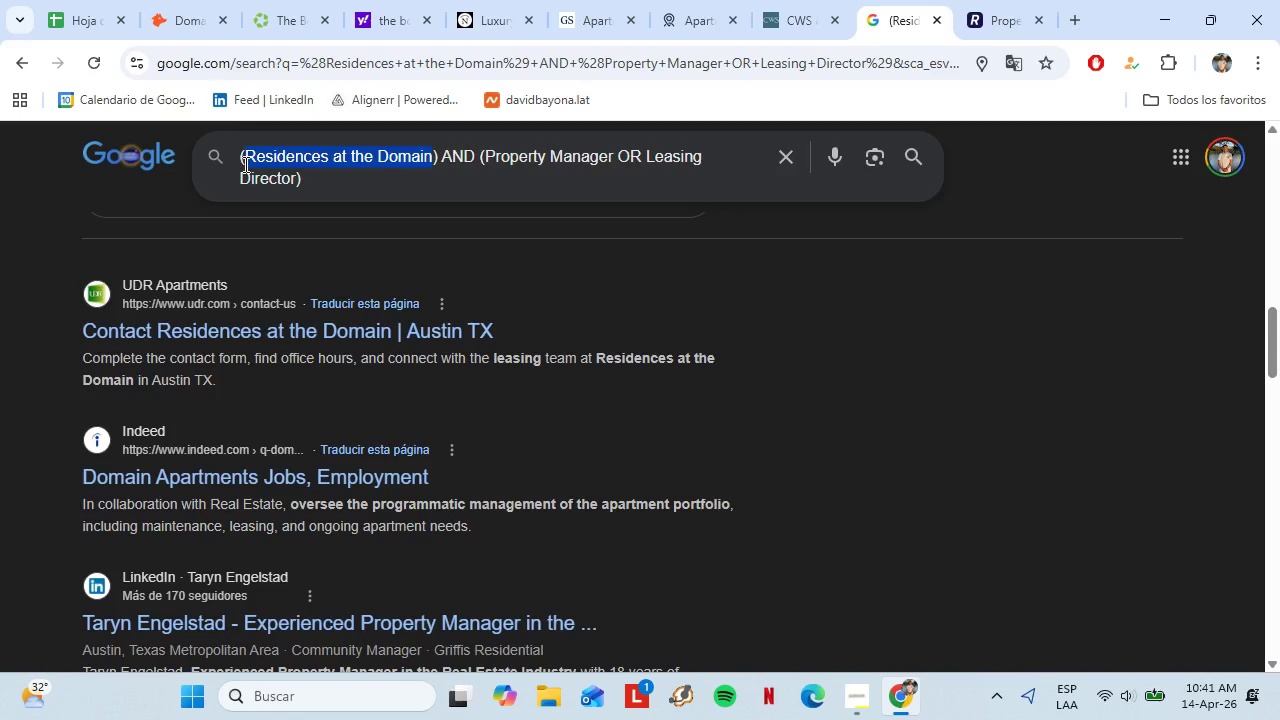 
key(Control+V)
 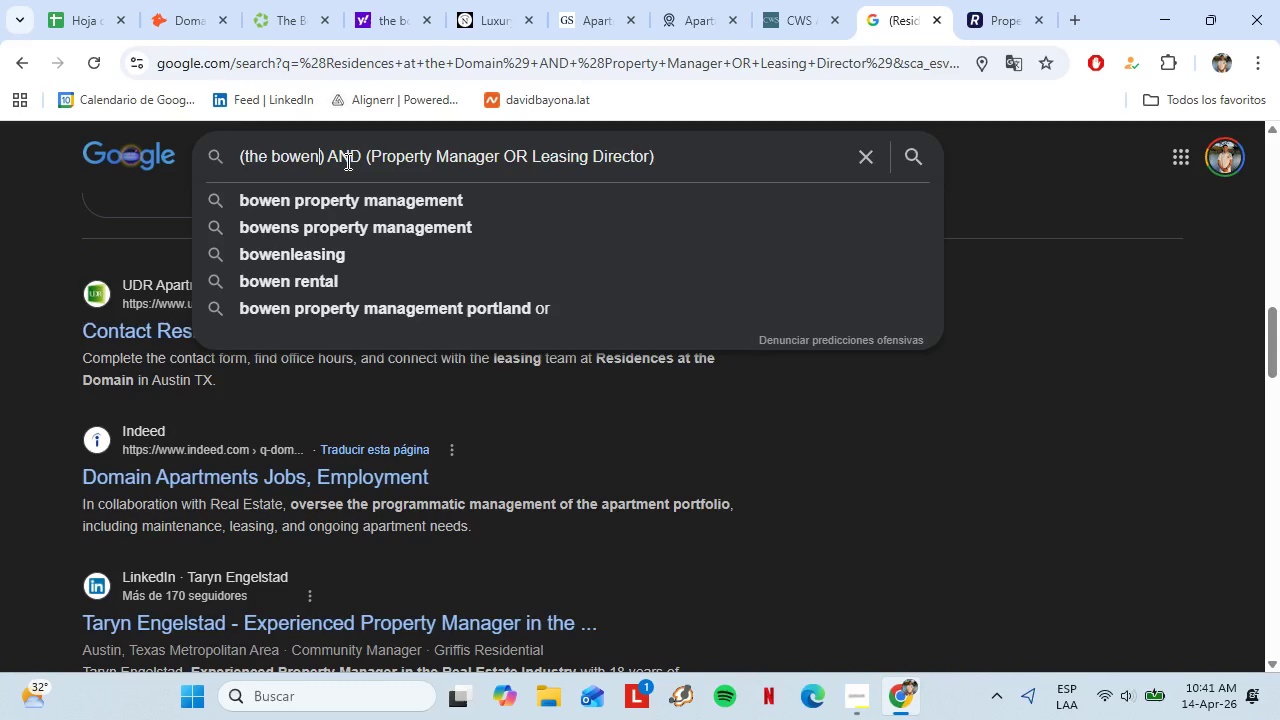 
key(Enter)
 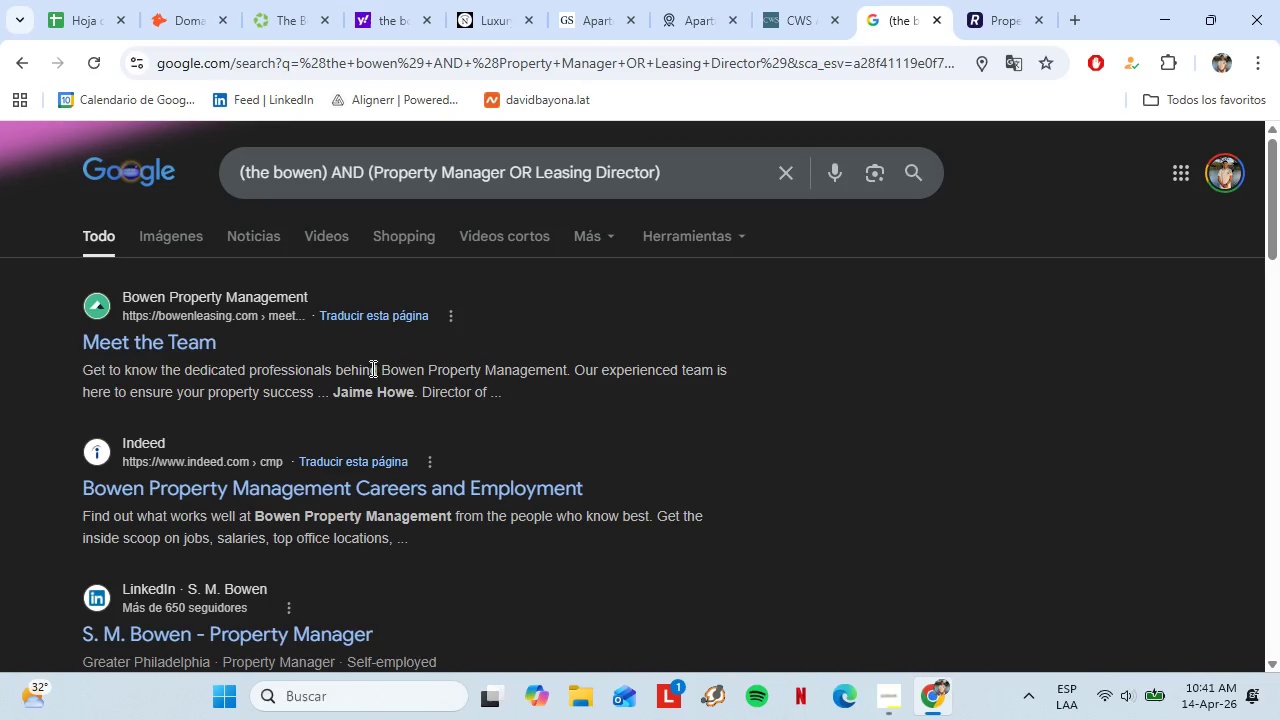 
wait(13.78)
 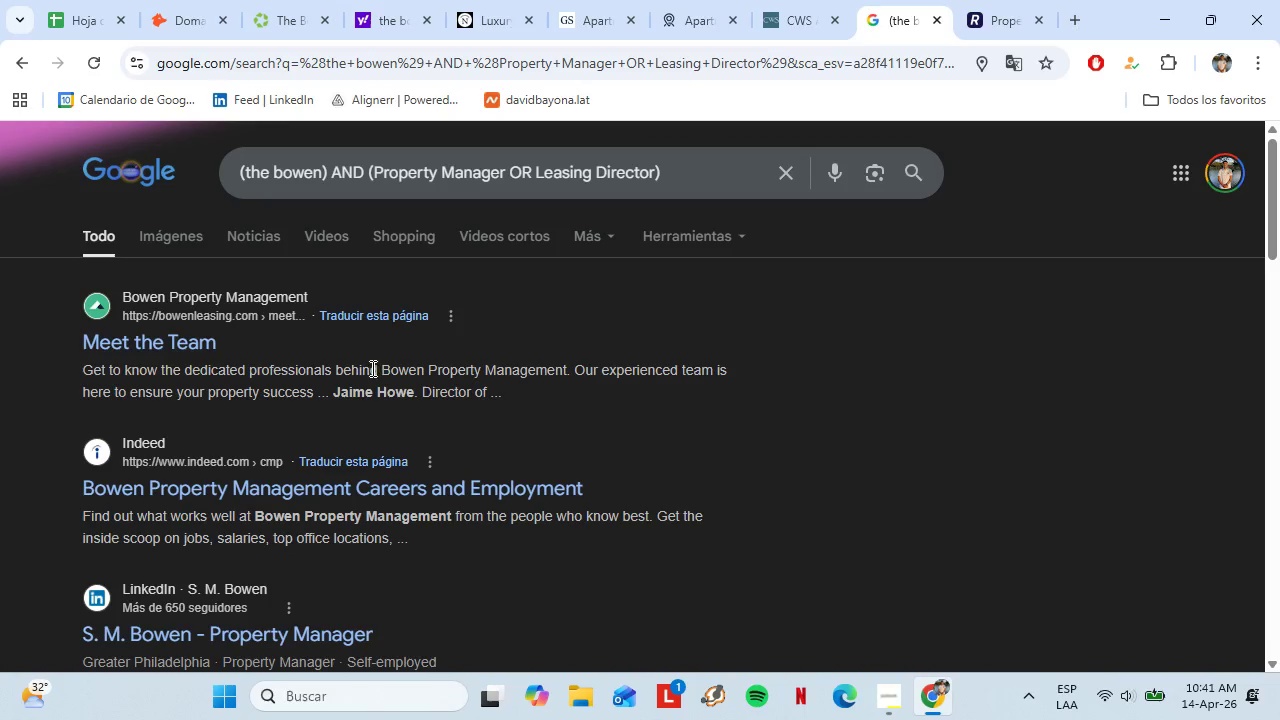 
scroll: coordinate [410, 424], scroll_direction: down, amount: 1.0
 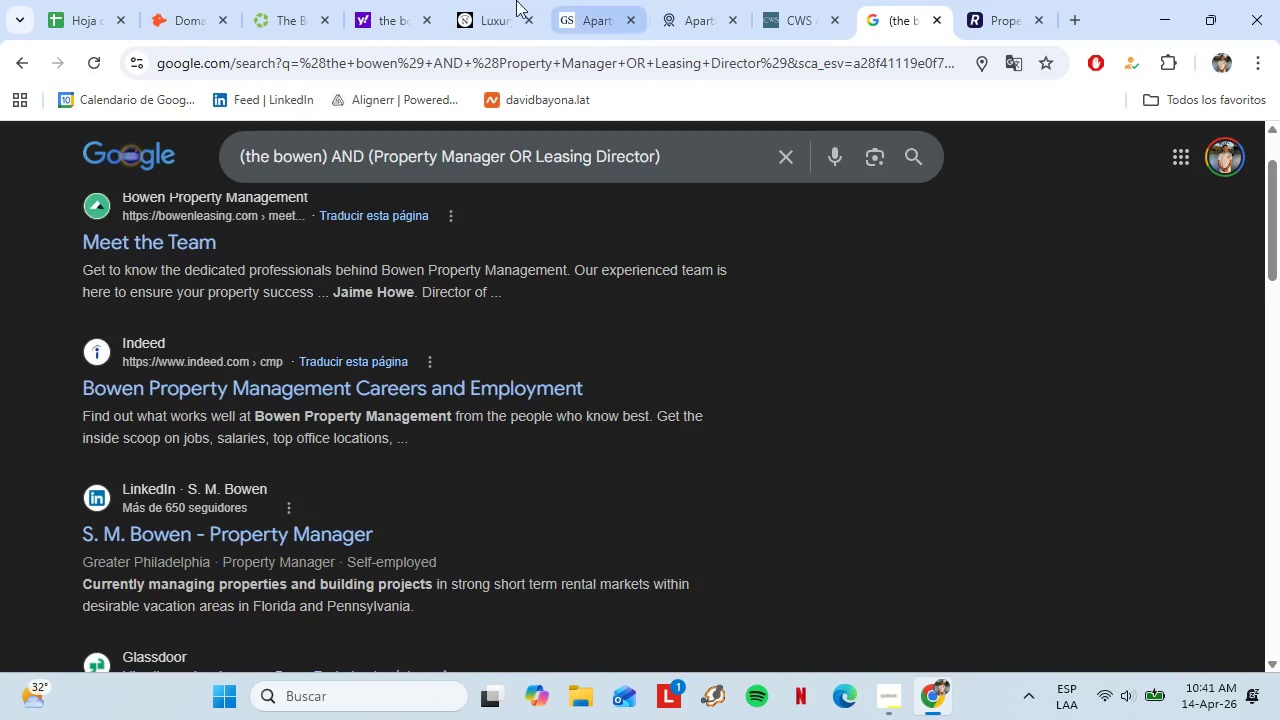 
left_click([481, 0])
 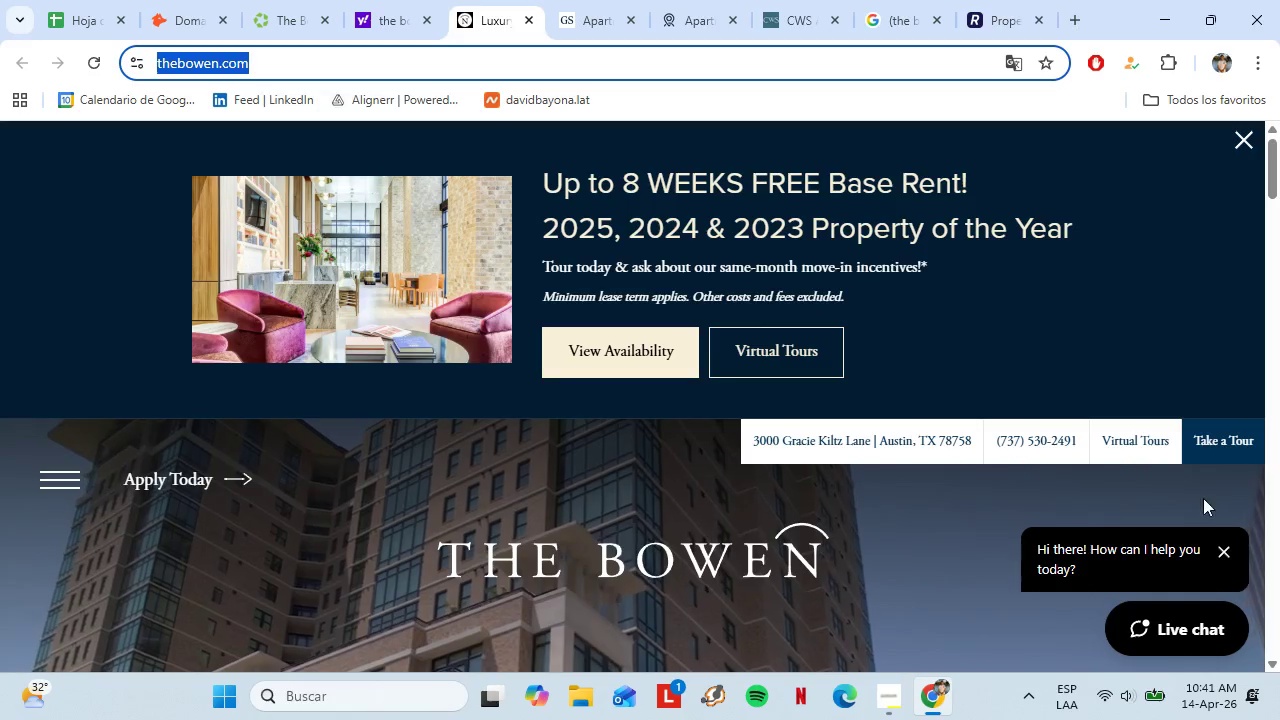 
left_click([1232, 542])
 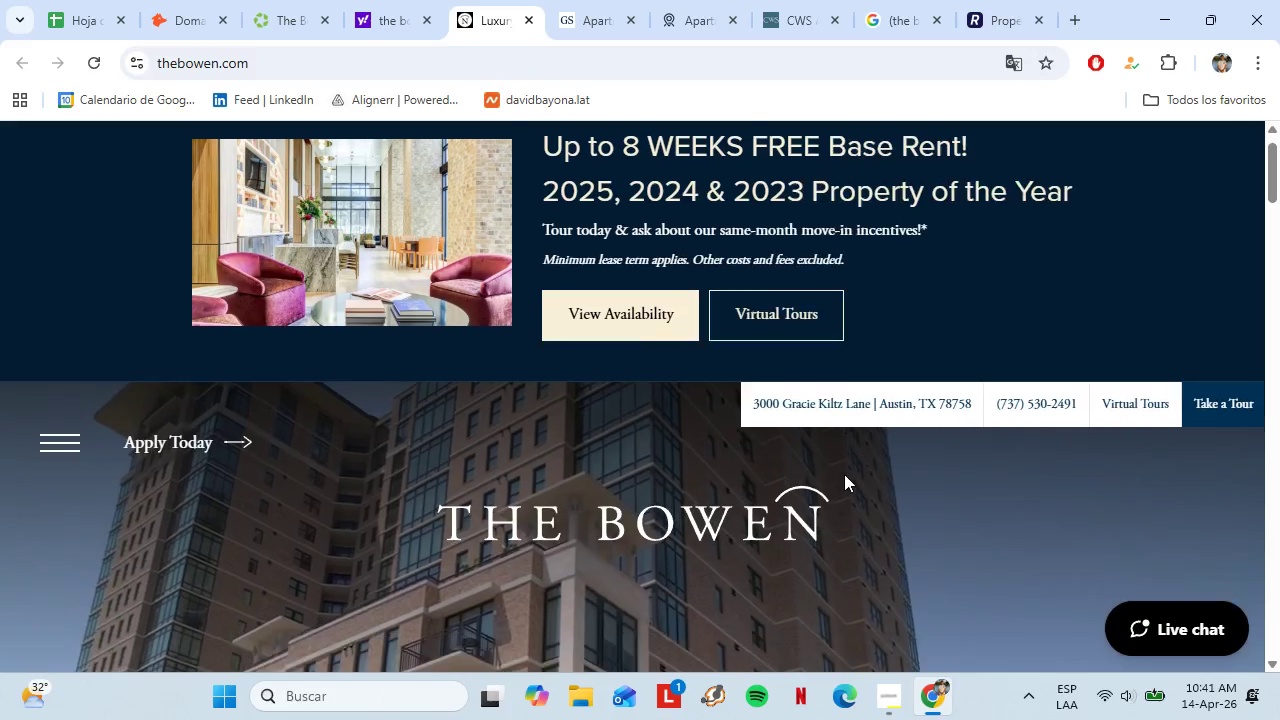 
scroll: coordinate [731, 405], scroll_direction: down, amount: 8.0
 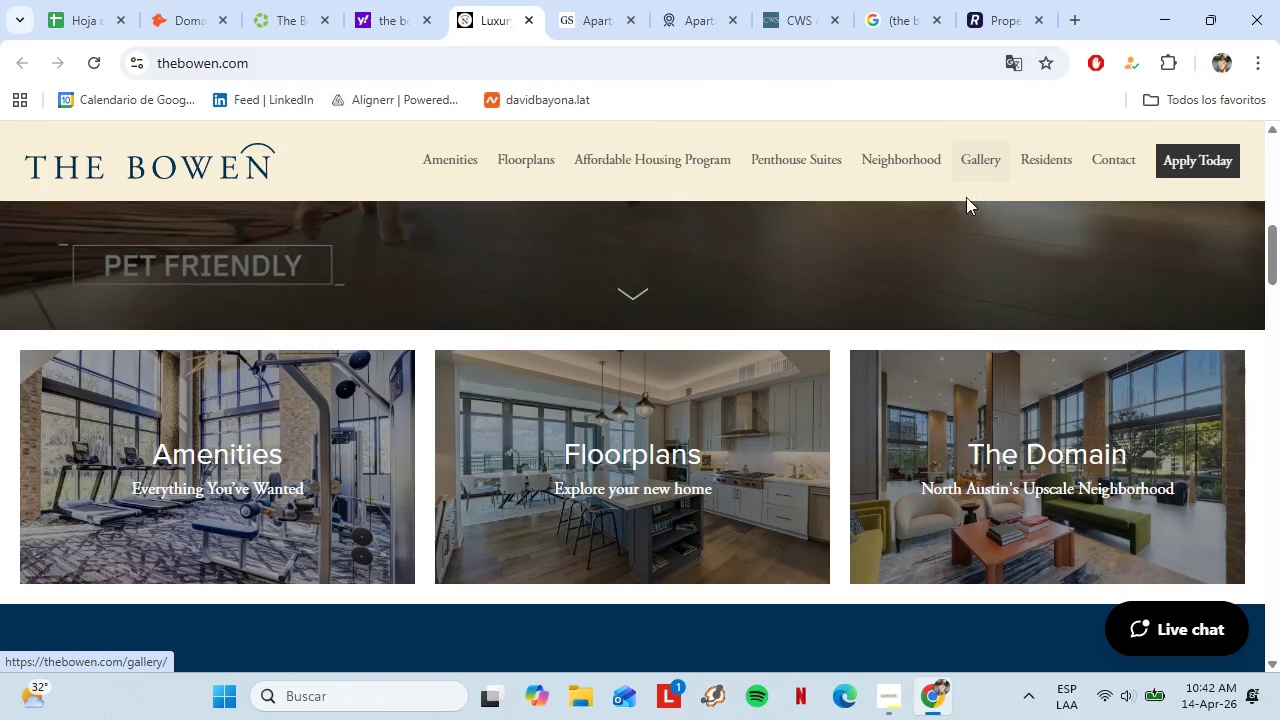 
left_click([1121, 164])
 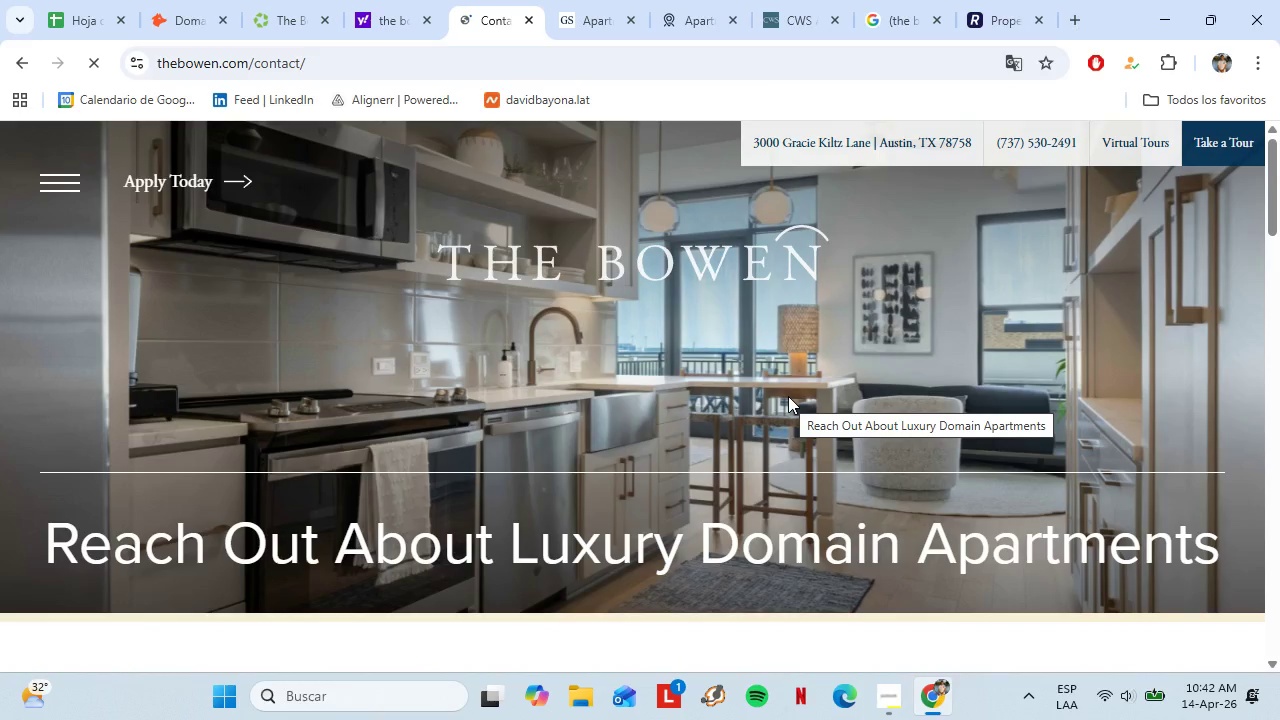 
scroll: coordinate [753, 574], scroll_direction: down, amount: 18.0
 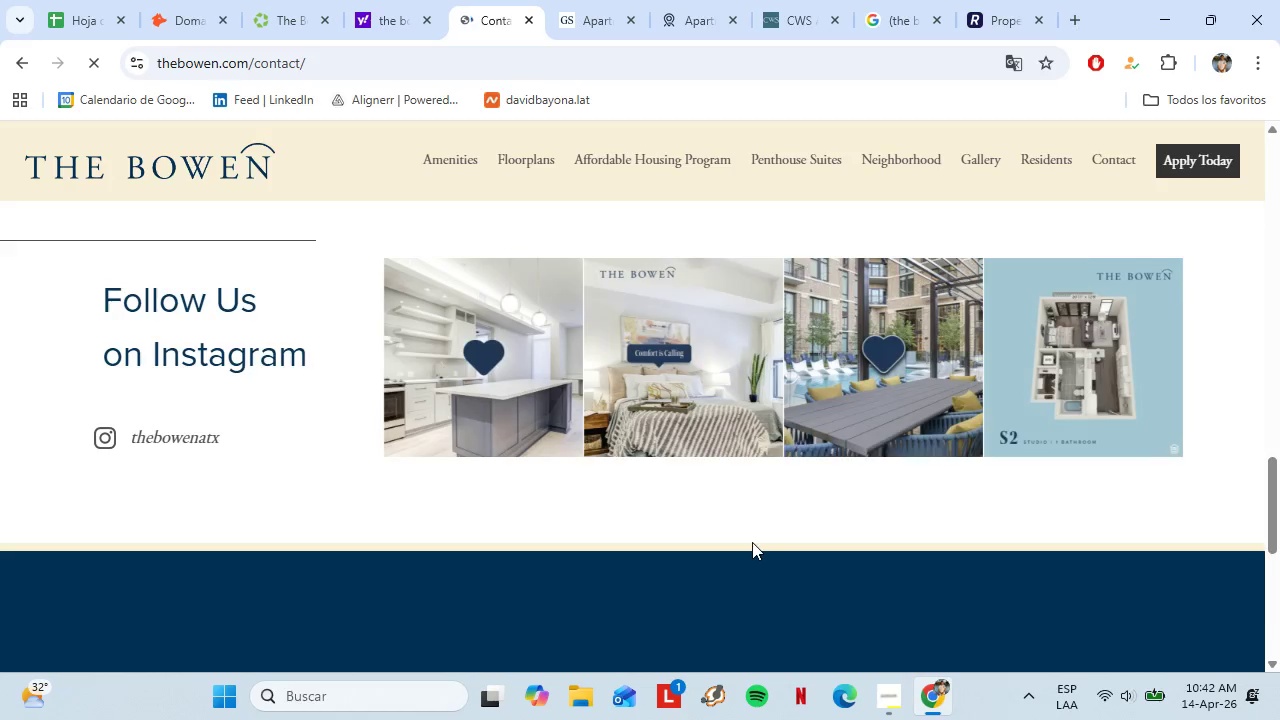 
scroll: coordinate [752, 542], scroll_direction: up, amount: 2.0
 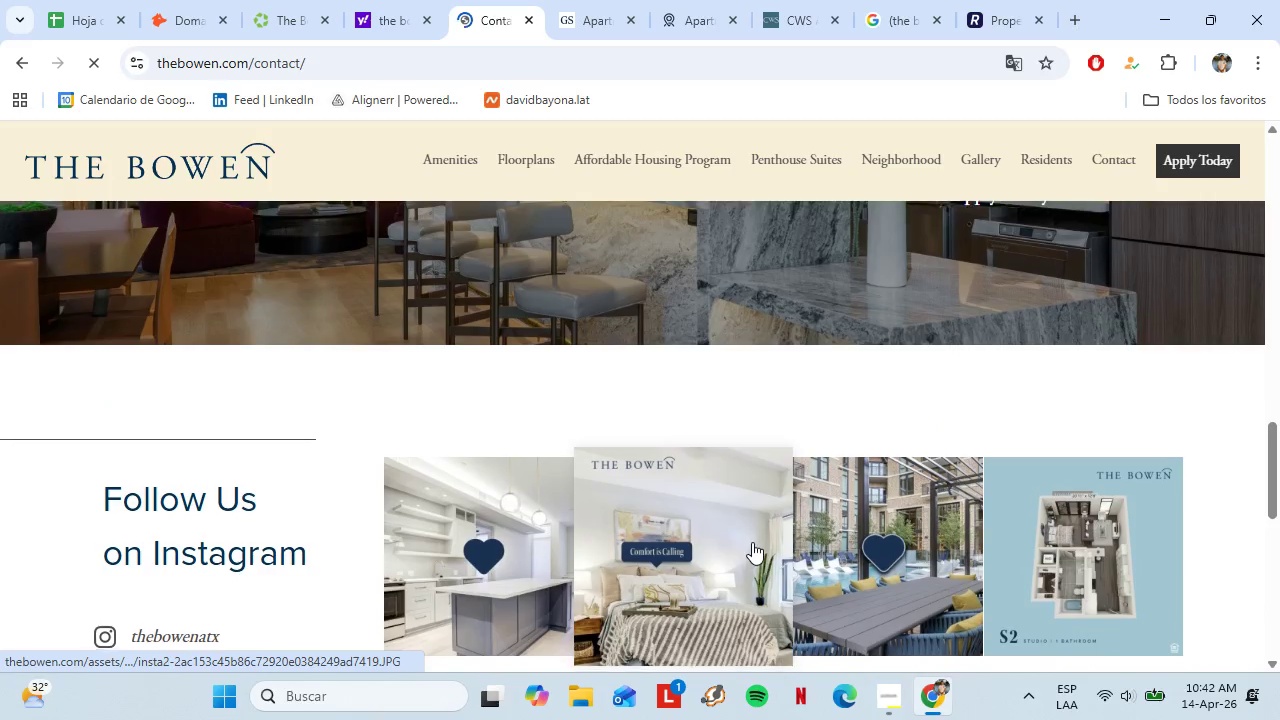 
scroll: coordinate [787, 522], scroll_direction: down, amount: 6.0
 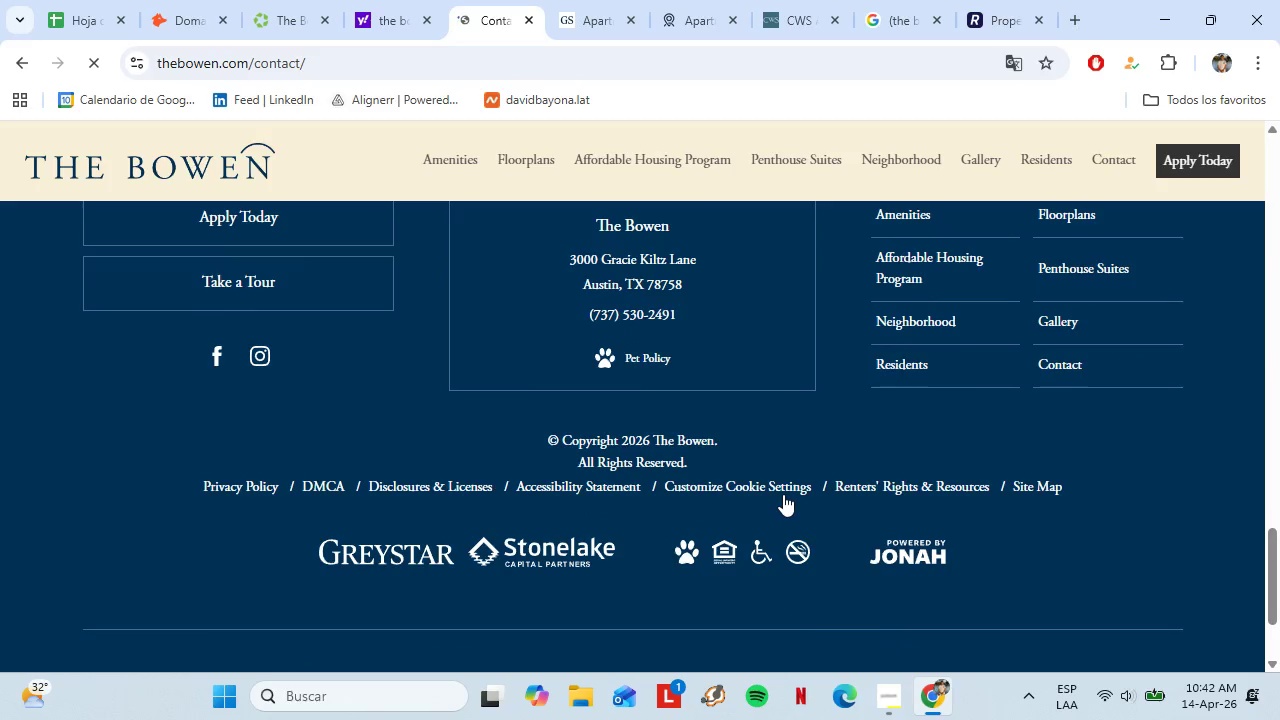 
scroll: coordinate [820, 569], scroll_direction: up, amount: 1.0
 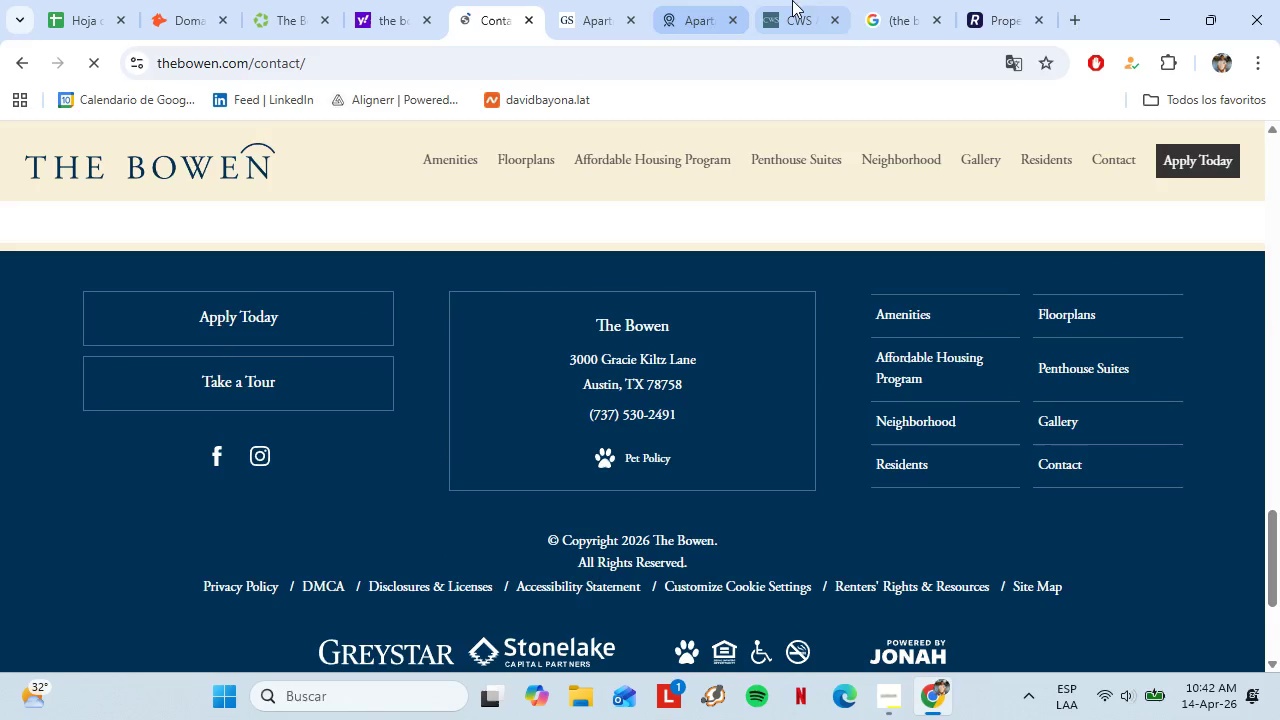 
left_click([883, 0])
 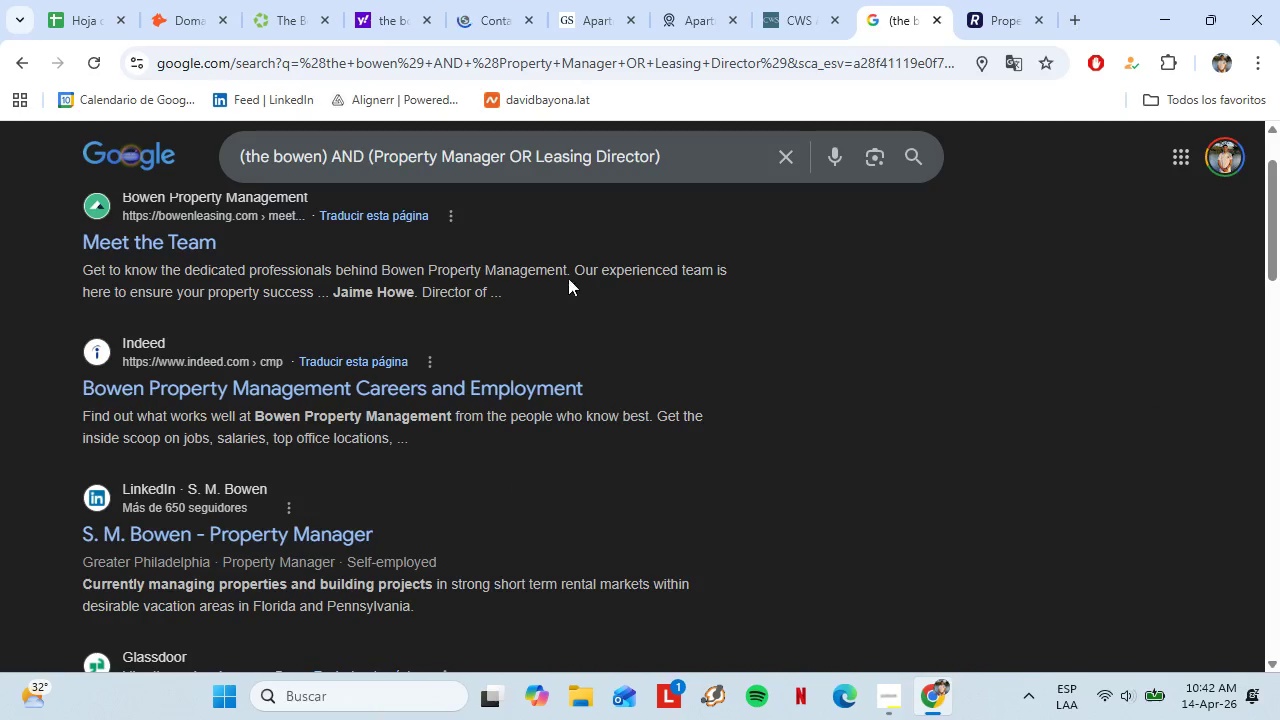 
left_click([394, 4])
 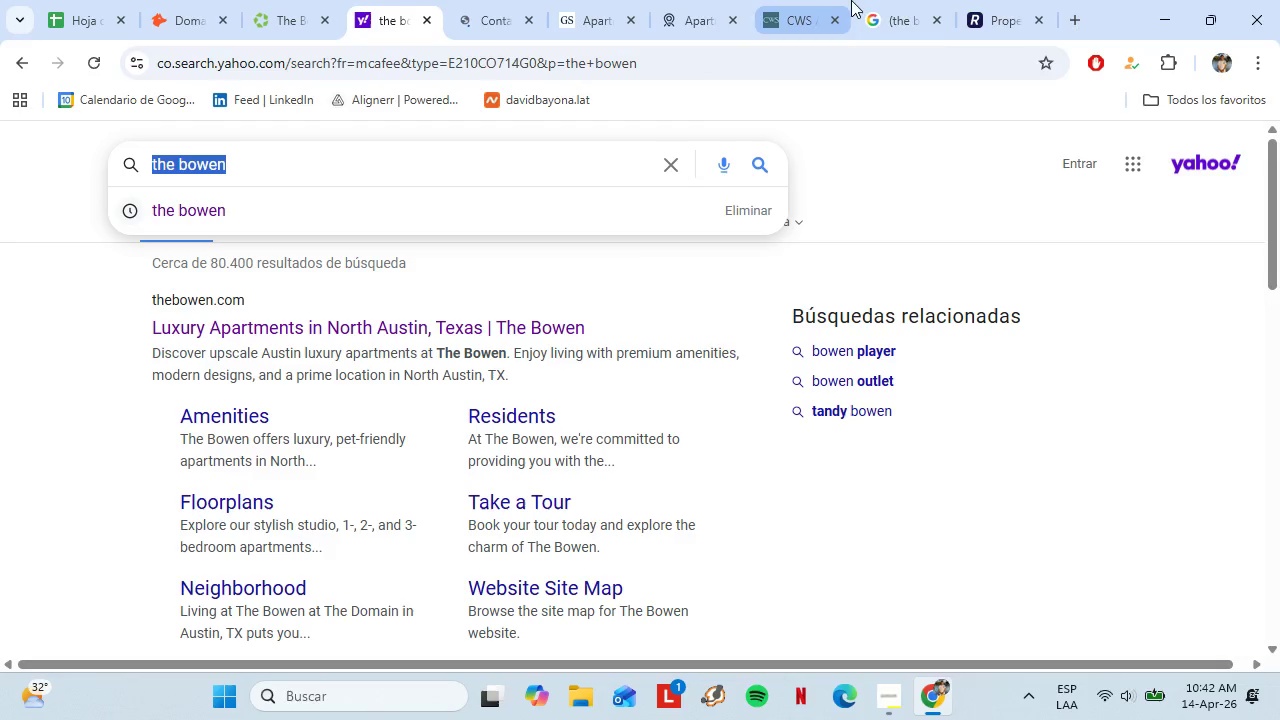 
left_click([869, 0])
 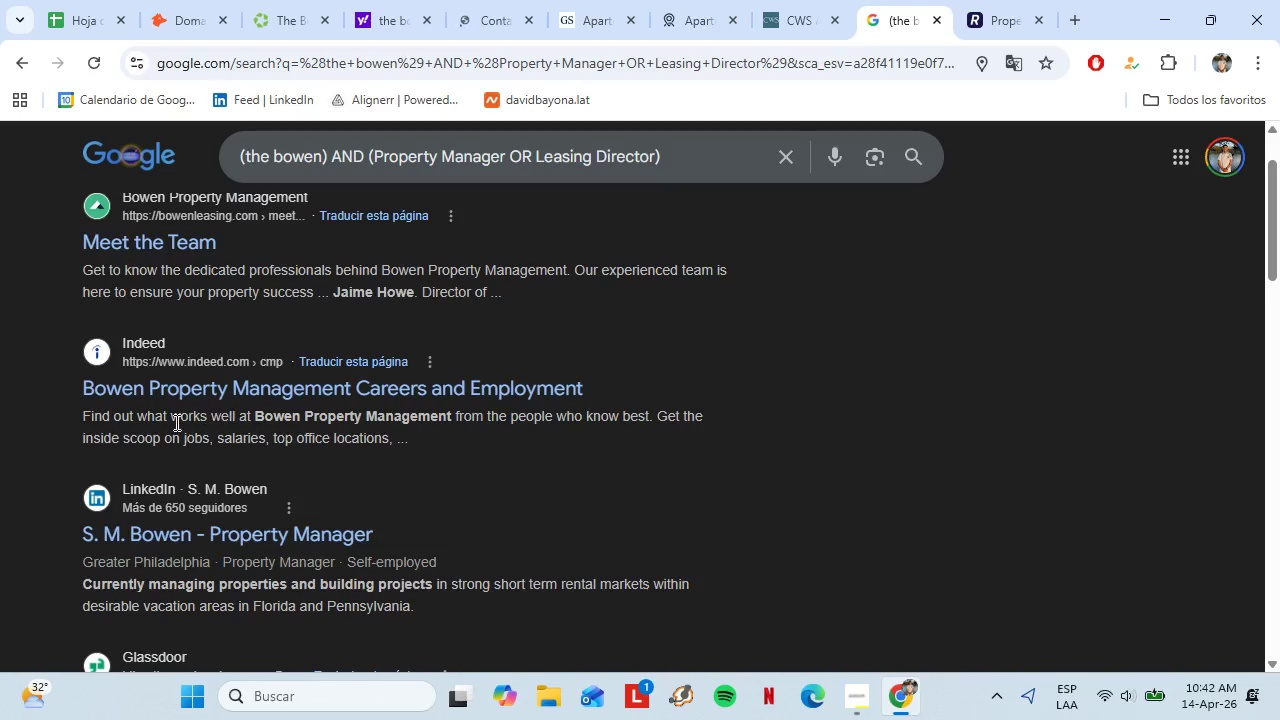 
scroll: coordinate [136, 415], scroll_direction: down, amount: 2.0
 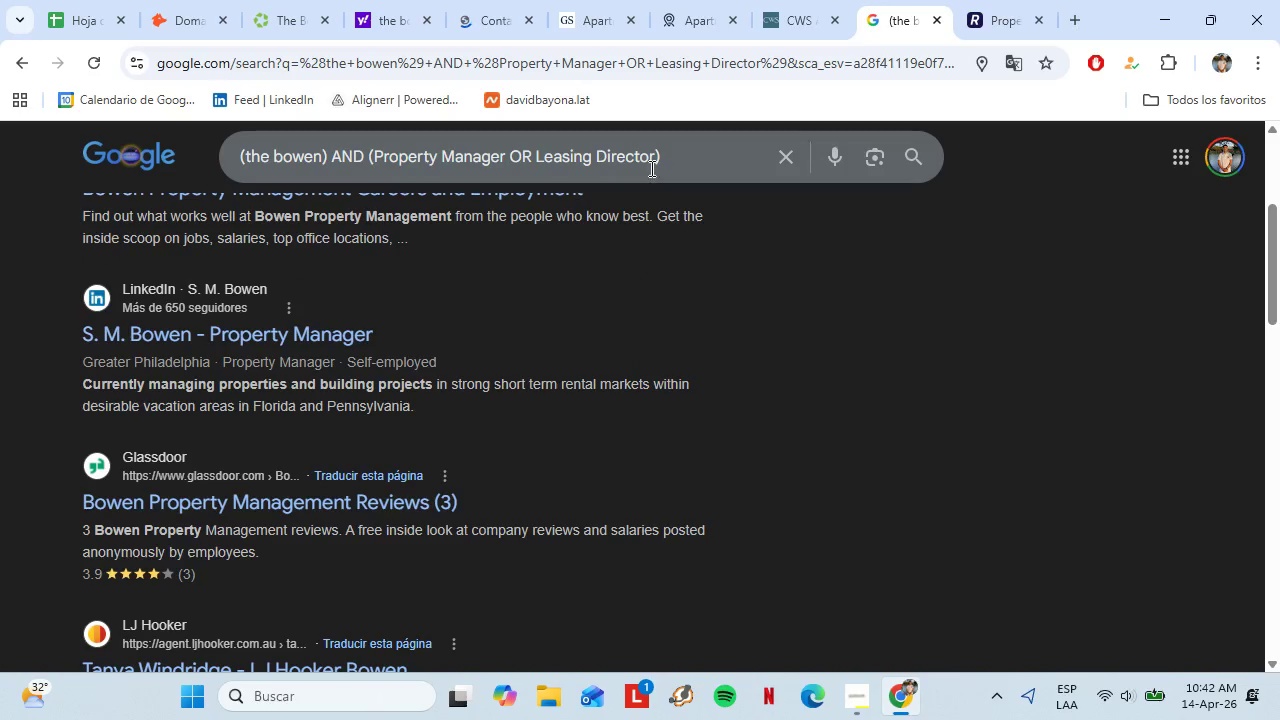 
left_click([681, 150])
 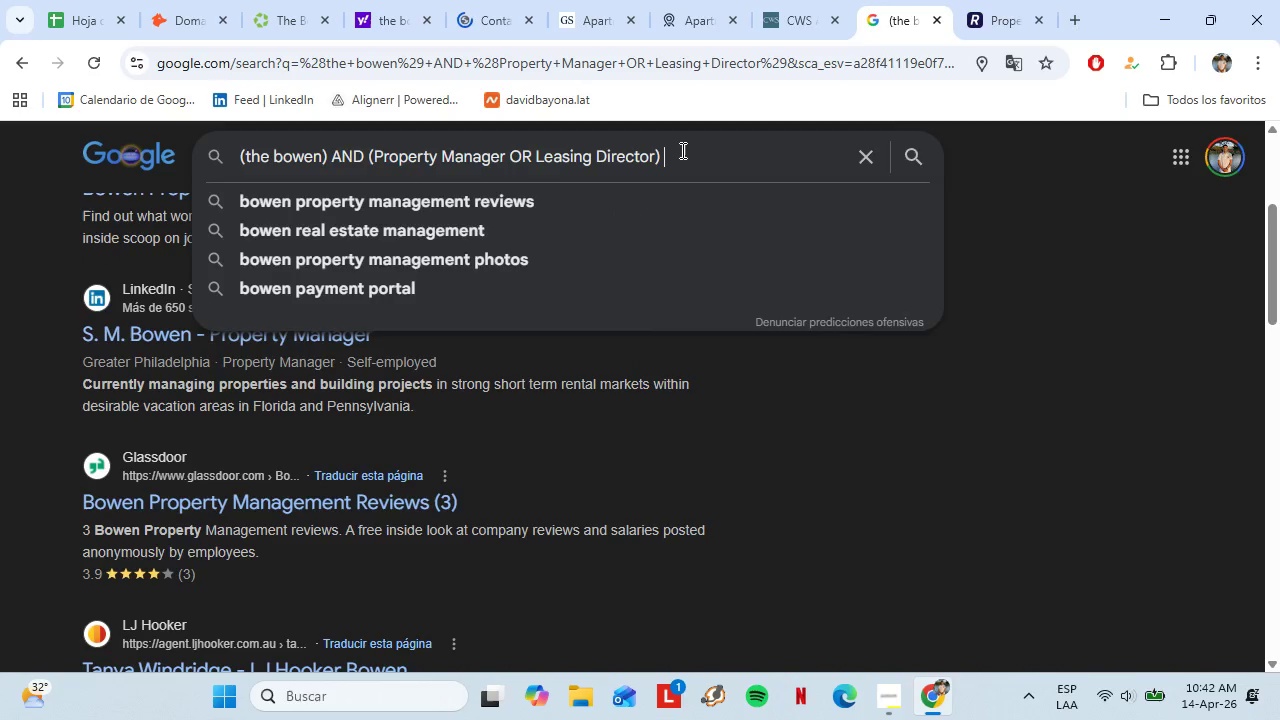 
type( AND*)
key(Backspace)
type( *Austin()
 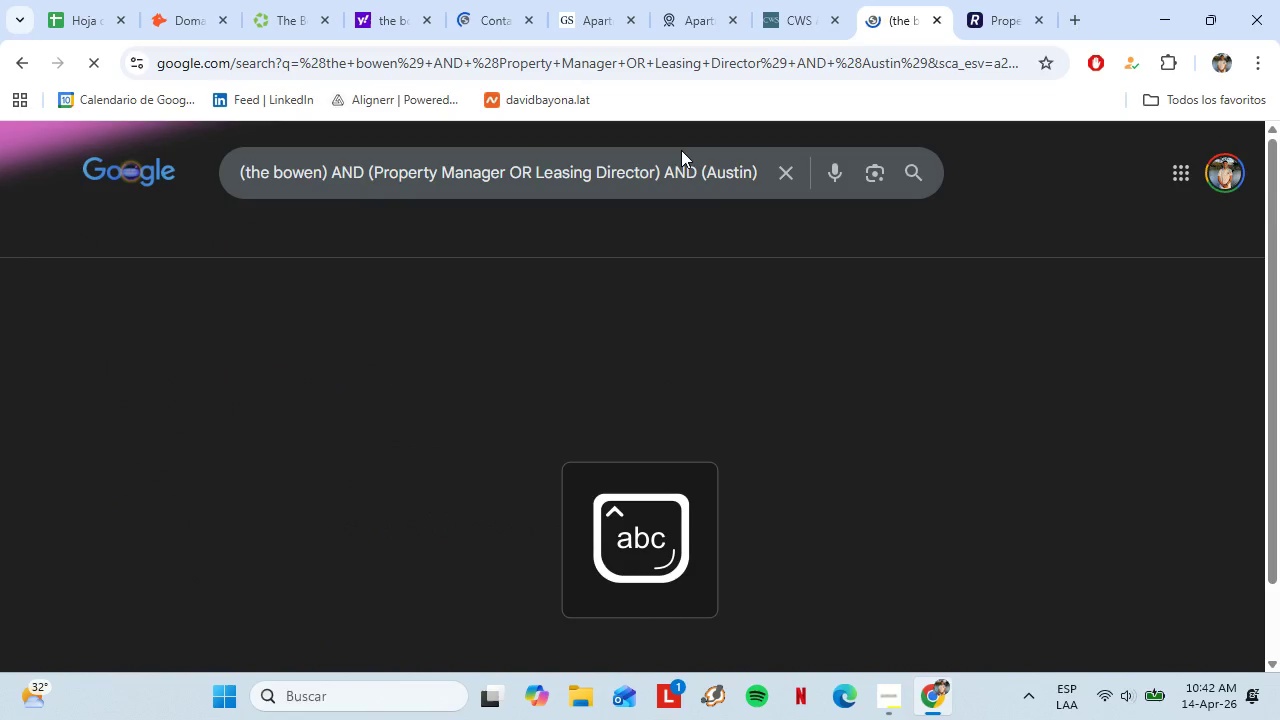 
 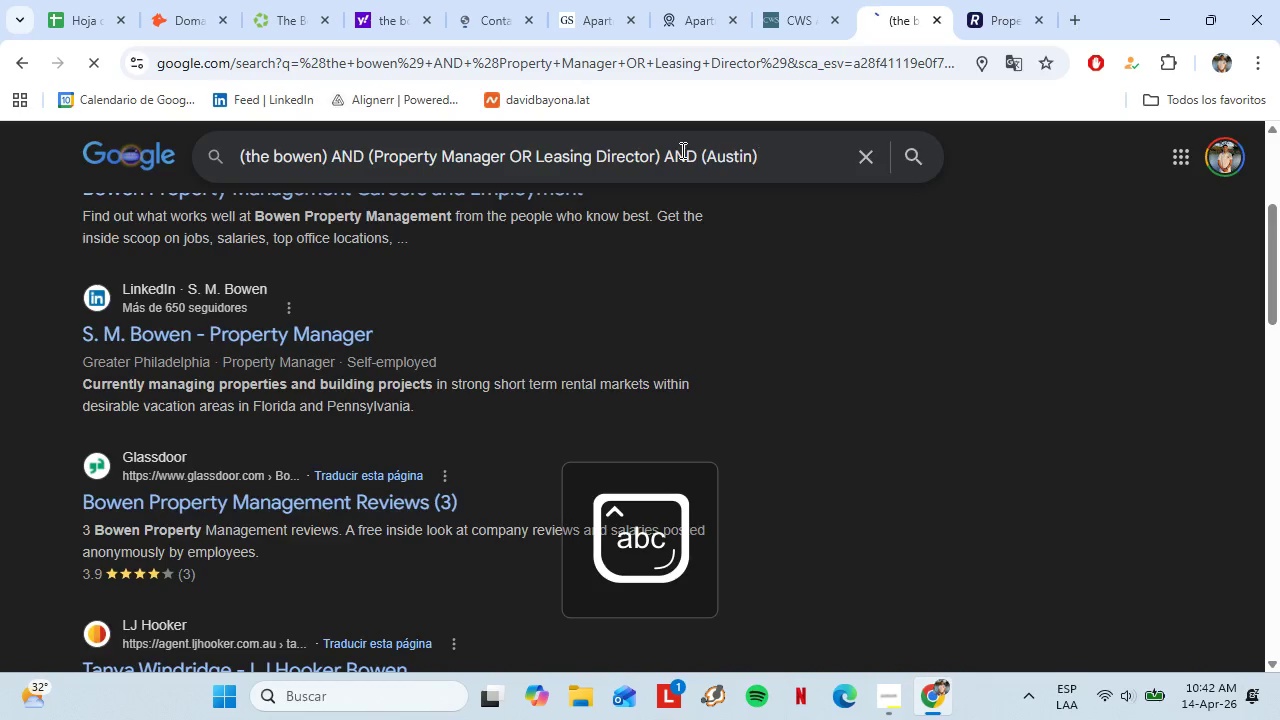 
key(Enter)
 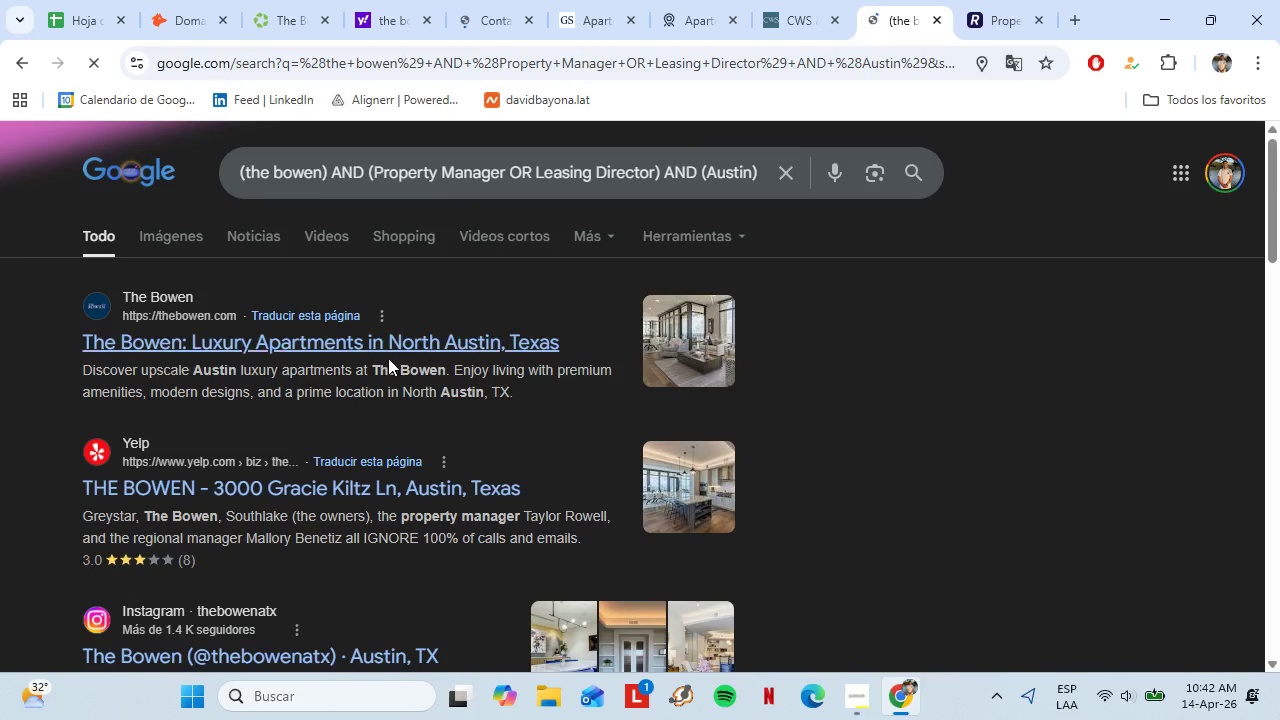 
scroll: coordinate [222, 425], scroll_direction: down, amount: 6.0
 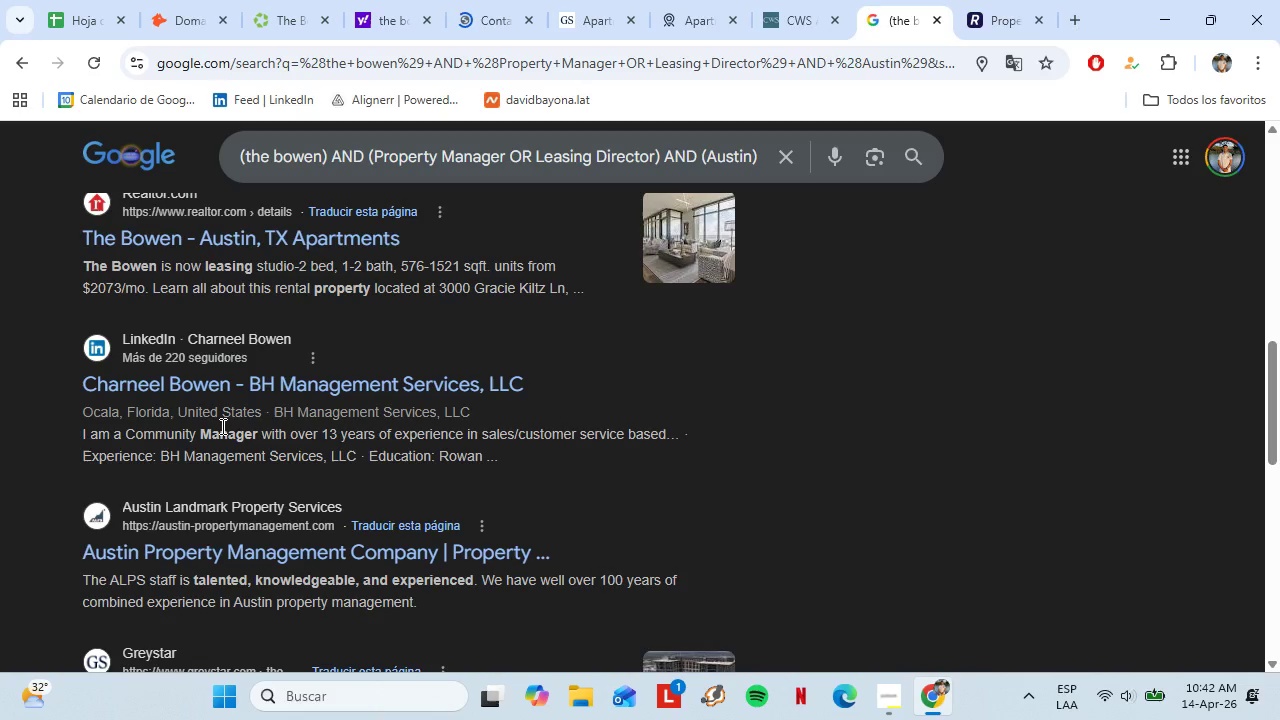 
wait(7.47)
 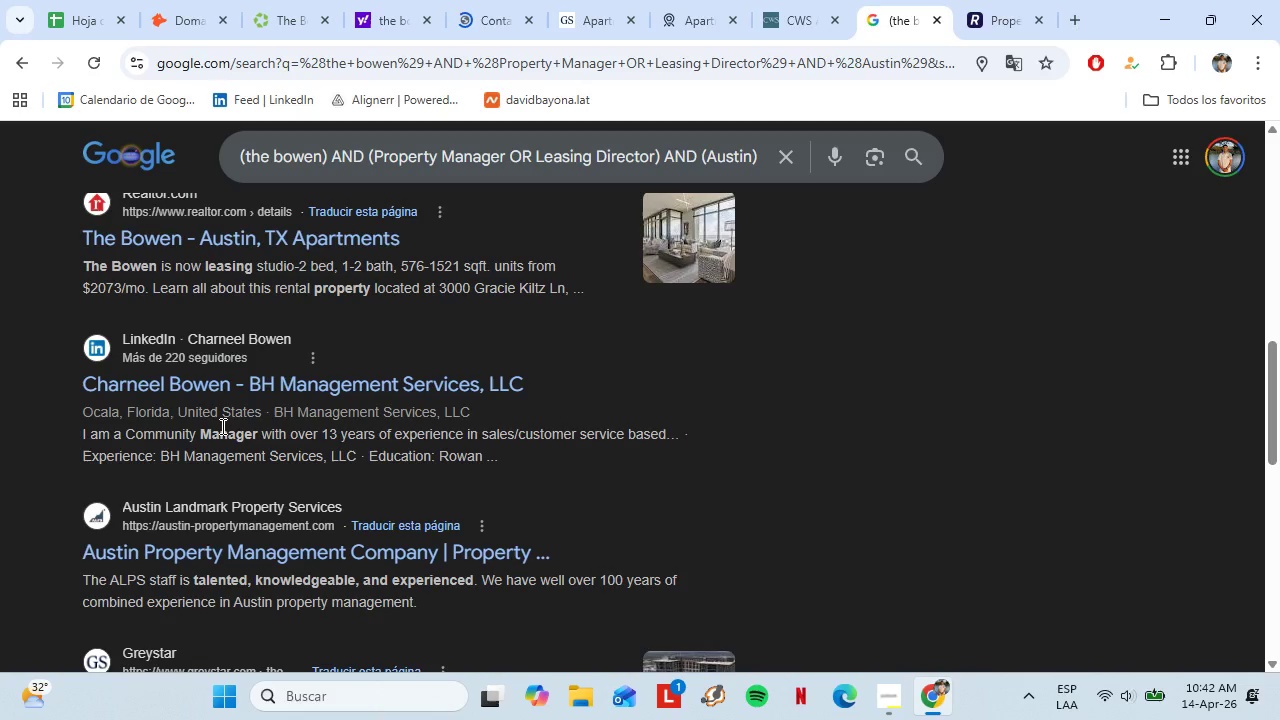 
scroll: coordinate [247, 291], scroll_direction: up, amount: 4.0
 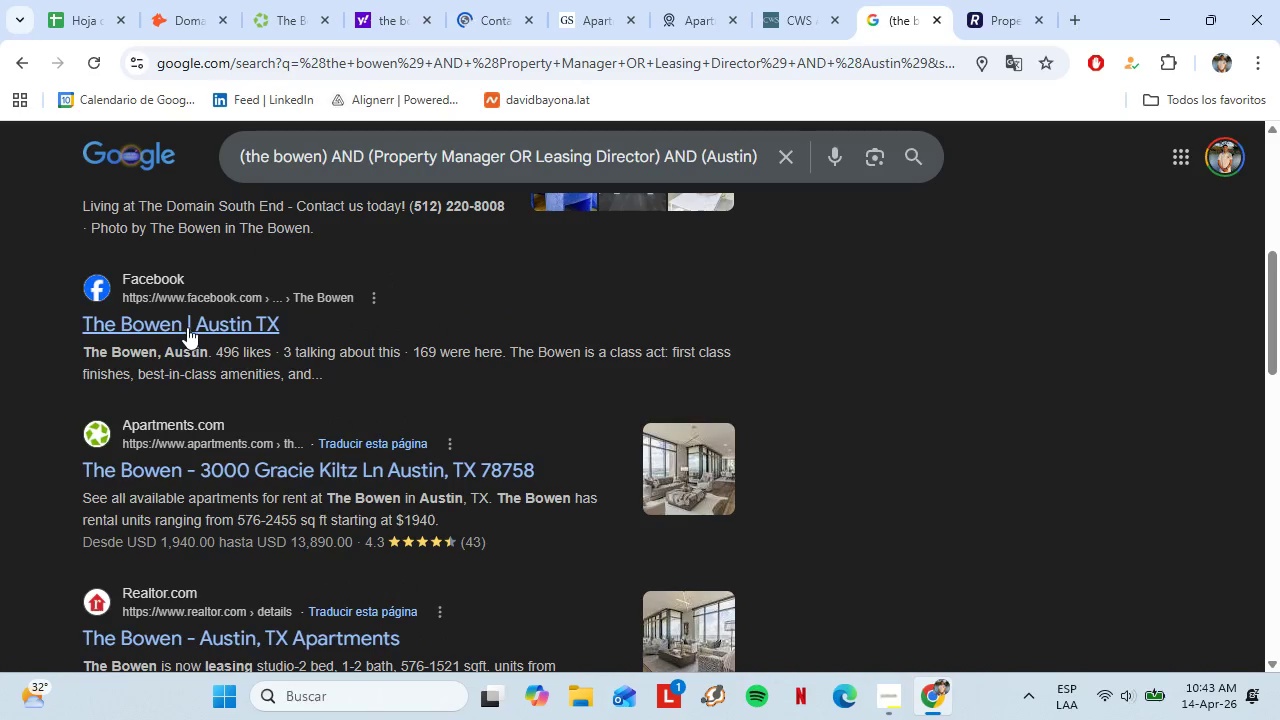 
left_click([187, 327])
 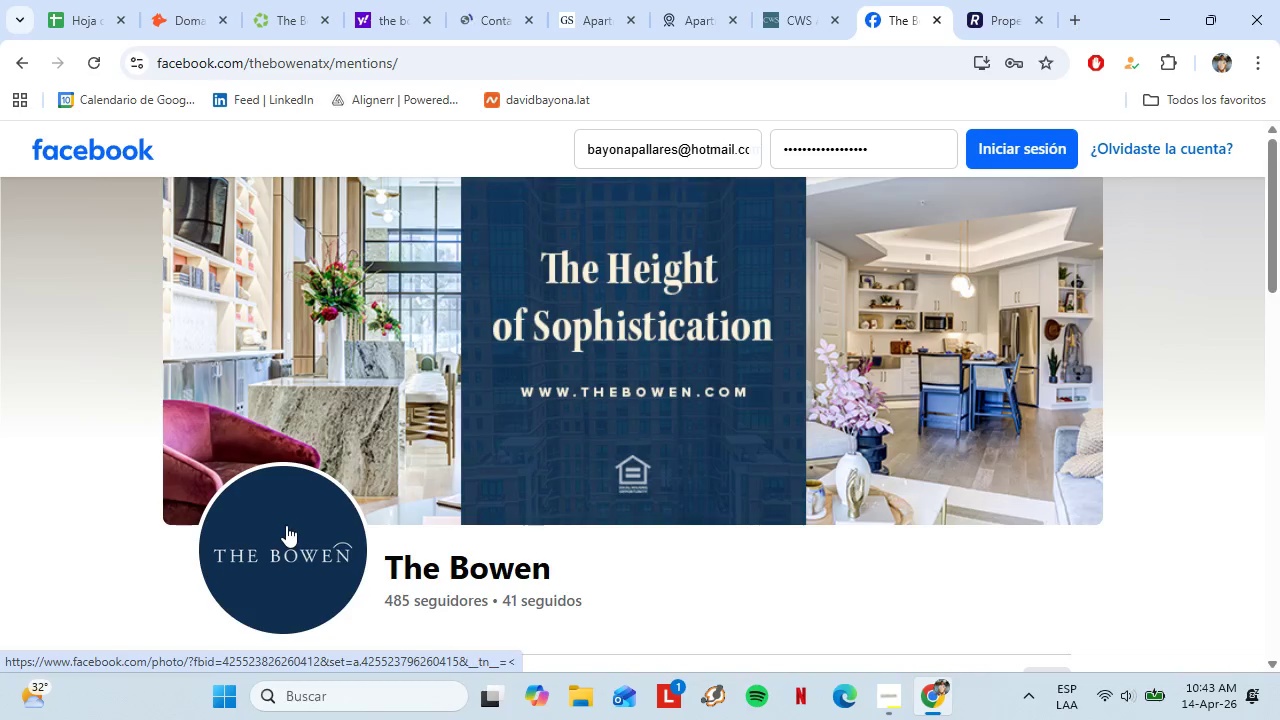 
wait(7.63)
 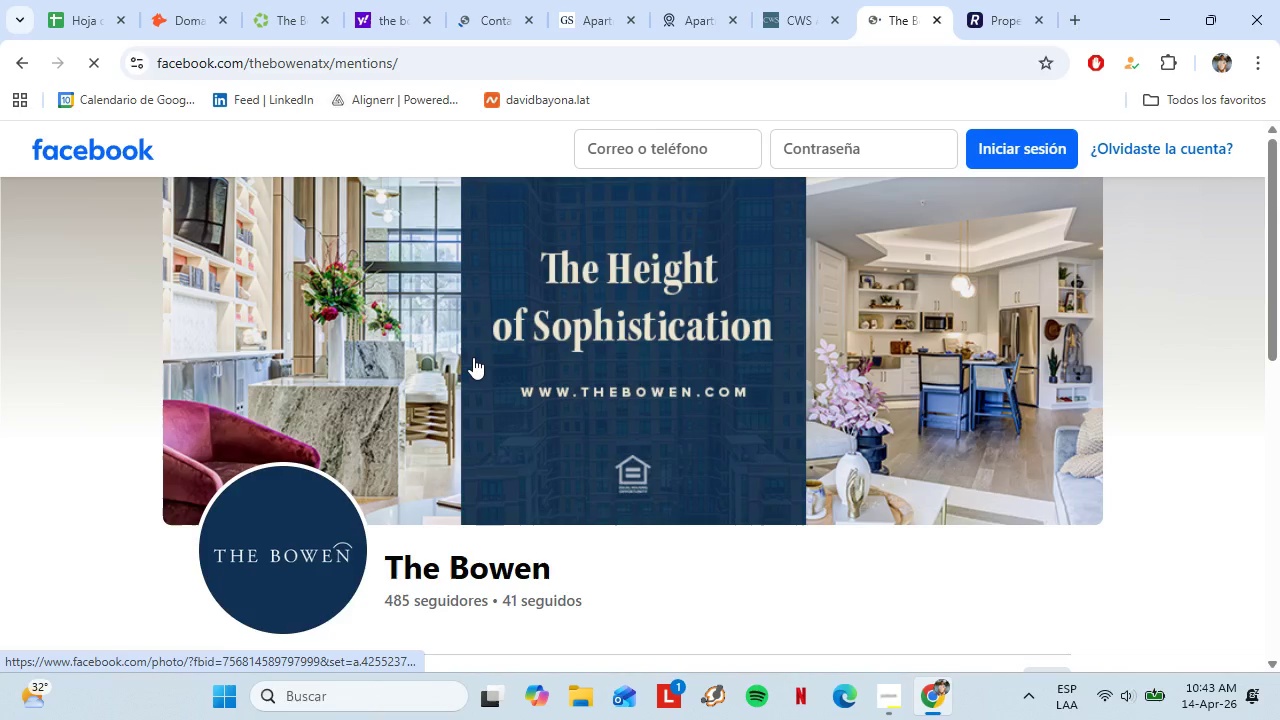 
mouse_move([490, 25])
 